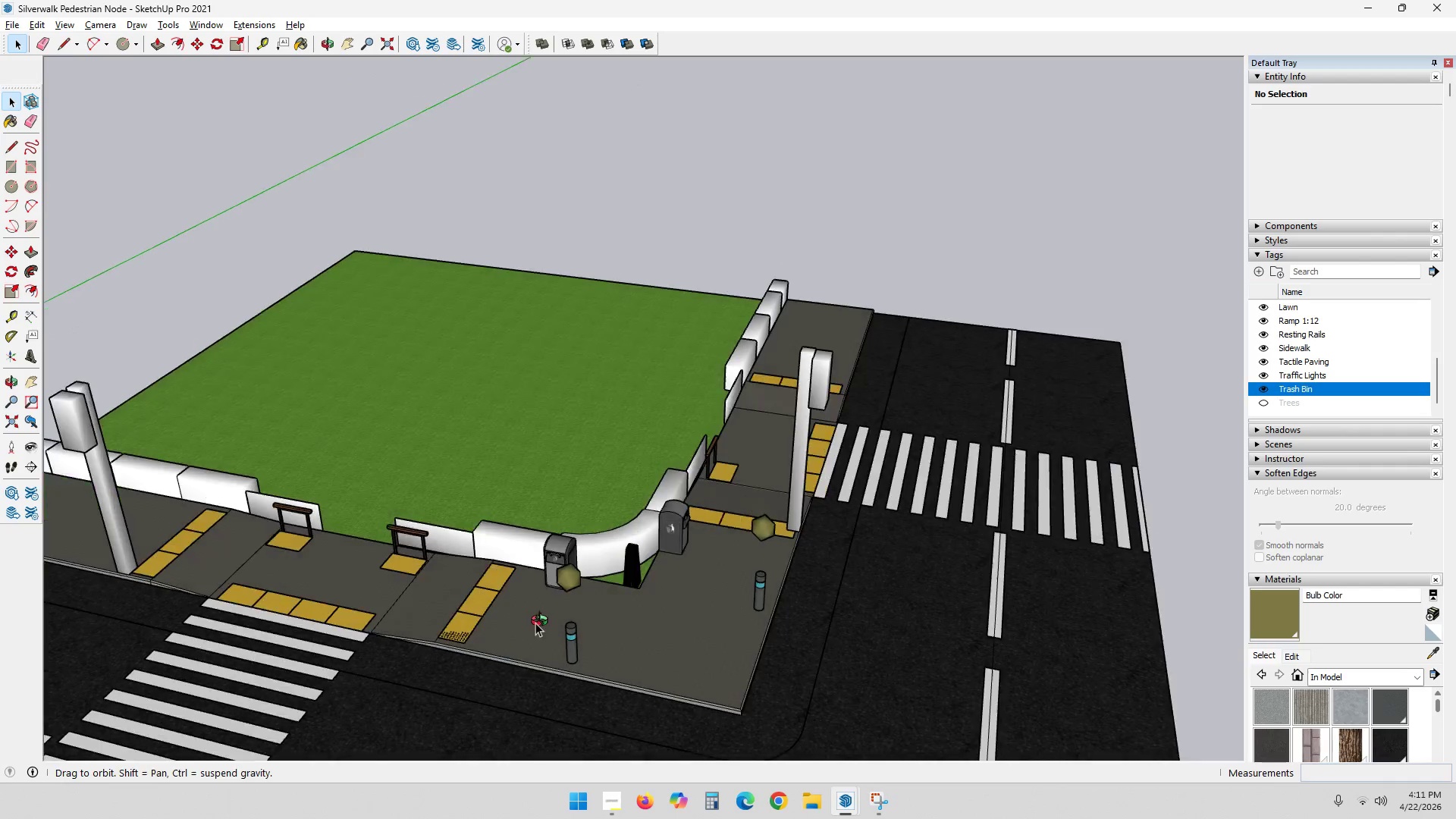 
hold_key(key=ShiftLeft, duration=0.64)
 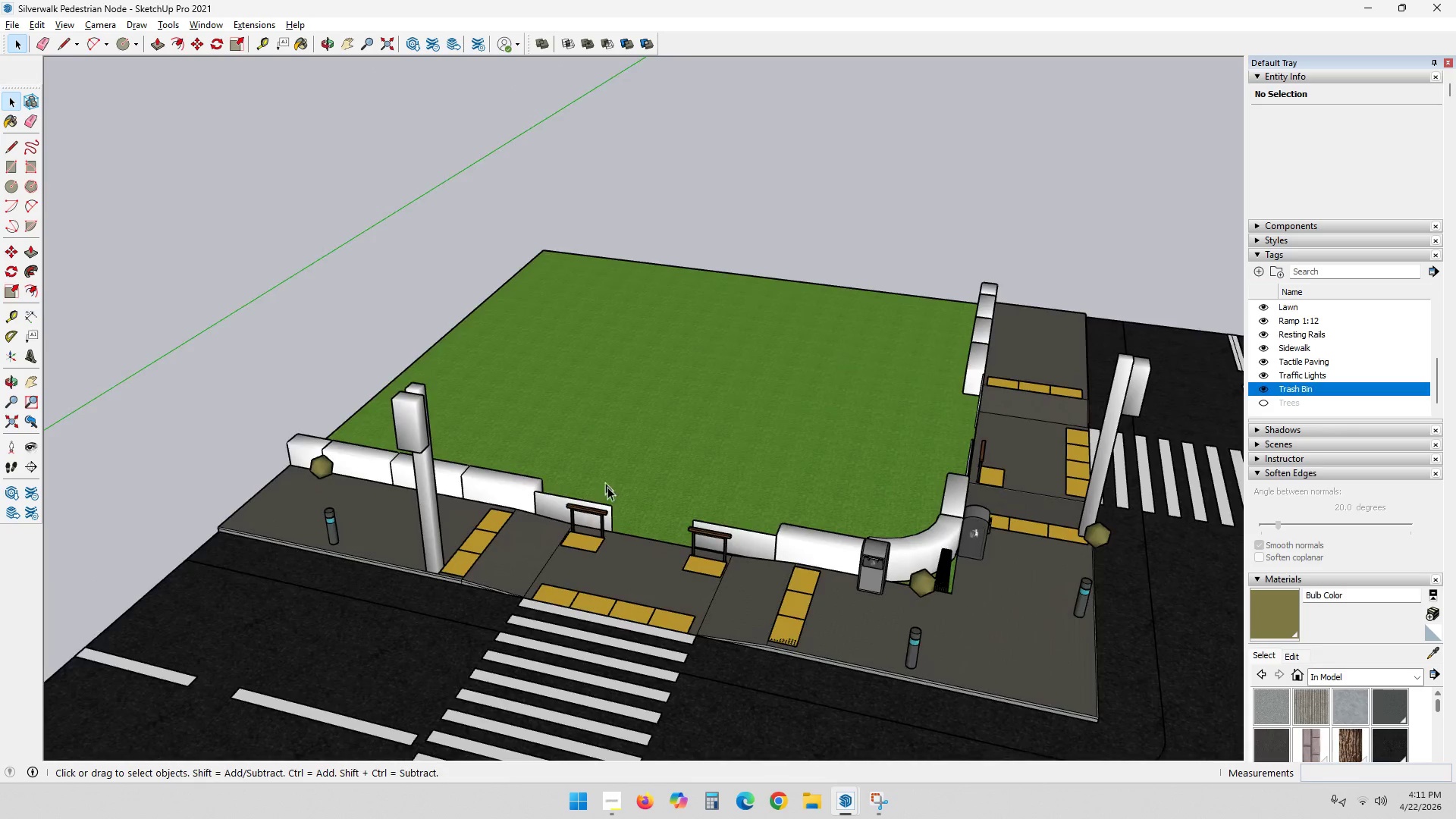 
scroll: coordinate [614, 499], scroll_direction: down, amount: 1.0
 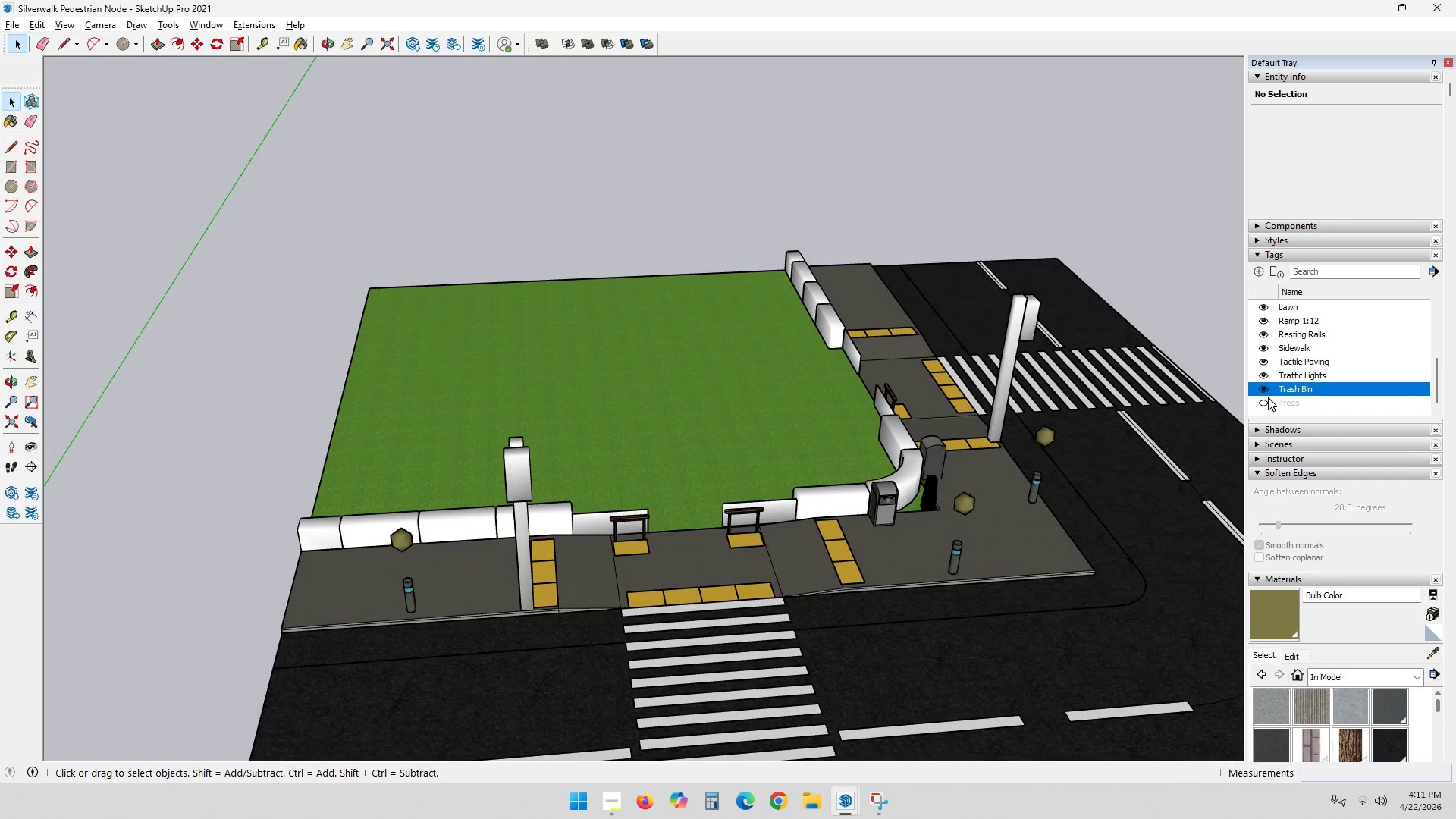 
left_click([1267, 406])
 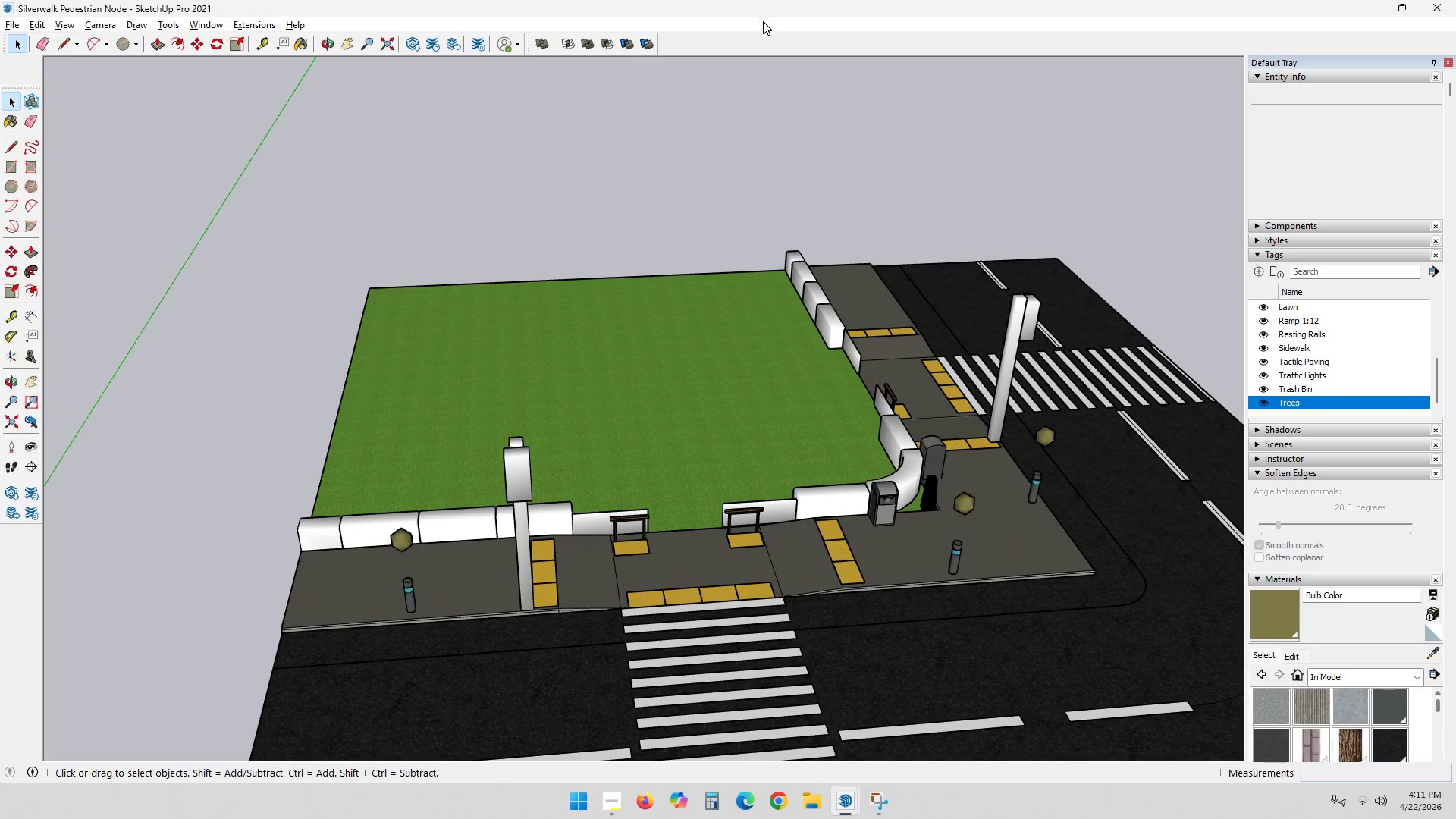 
mouse_move([654, 15])
 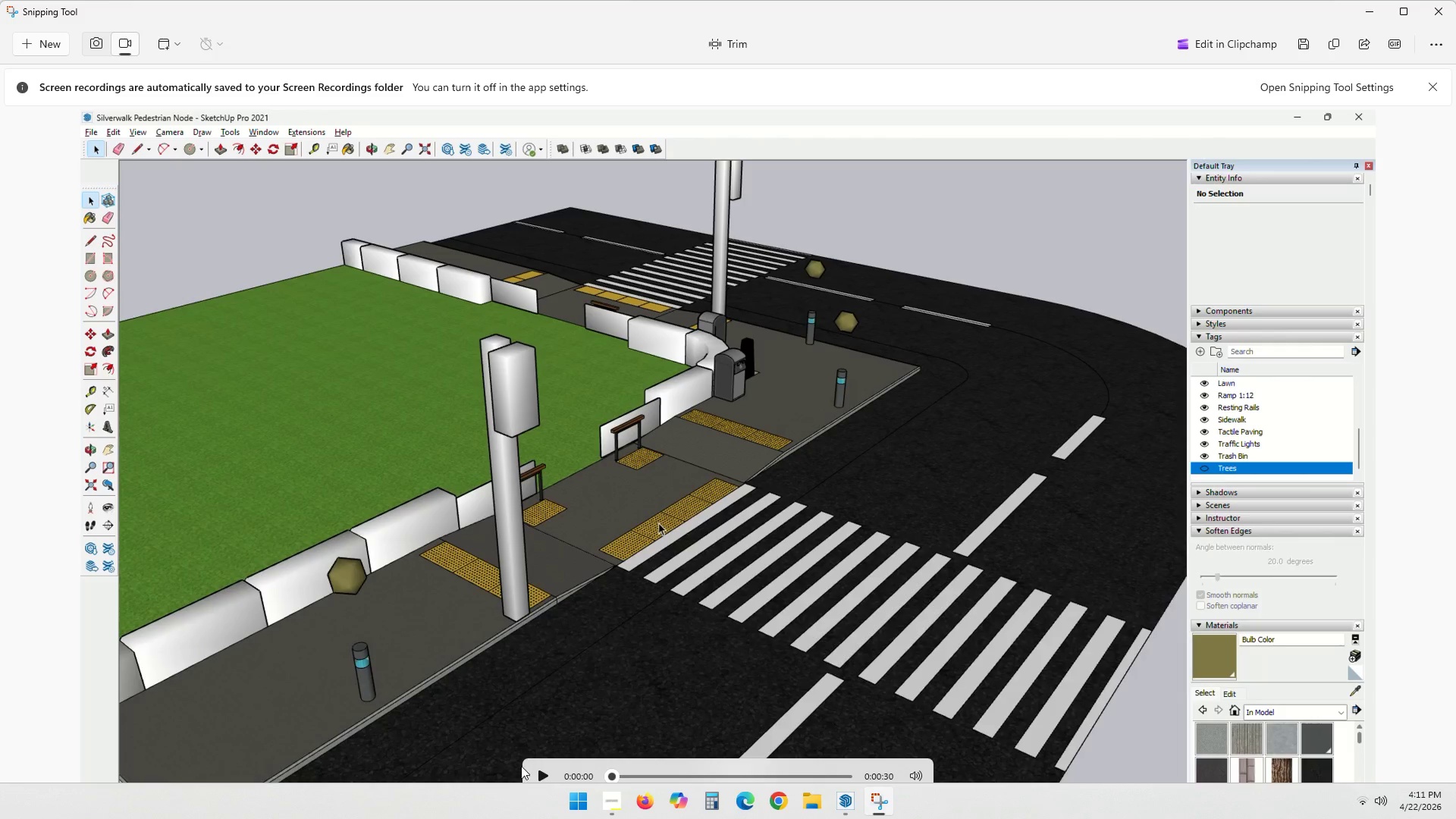 
left_click([543, 780])
 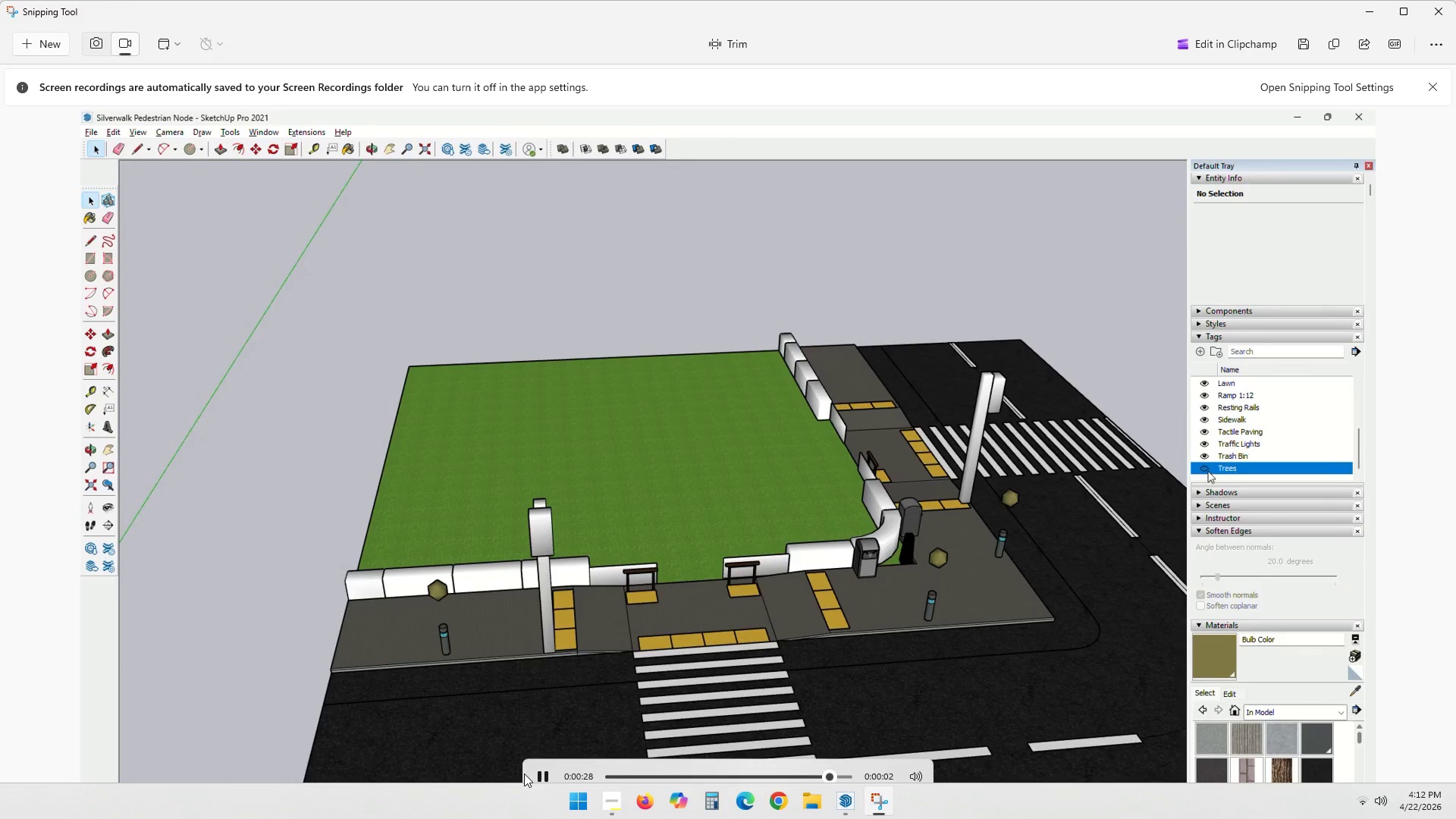 
wait(34.11)
 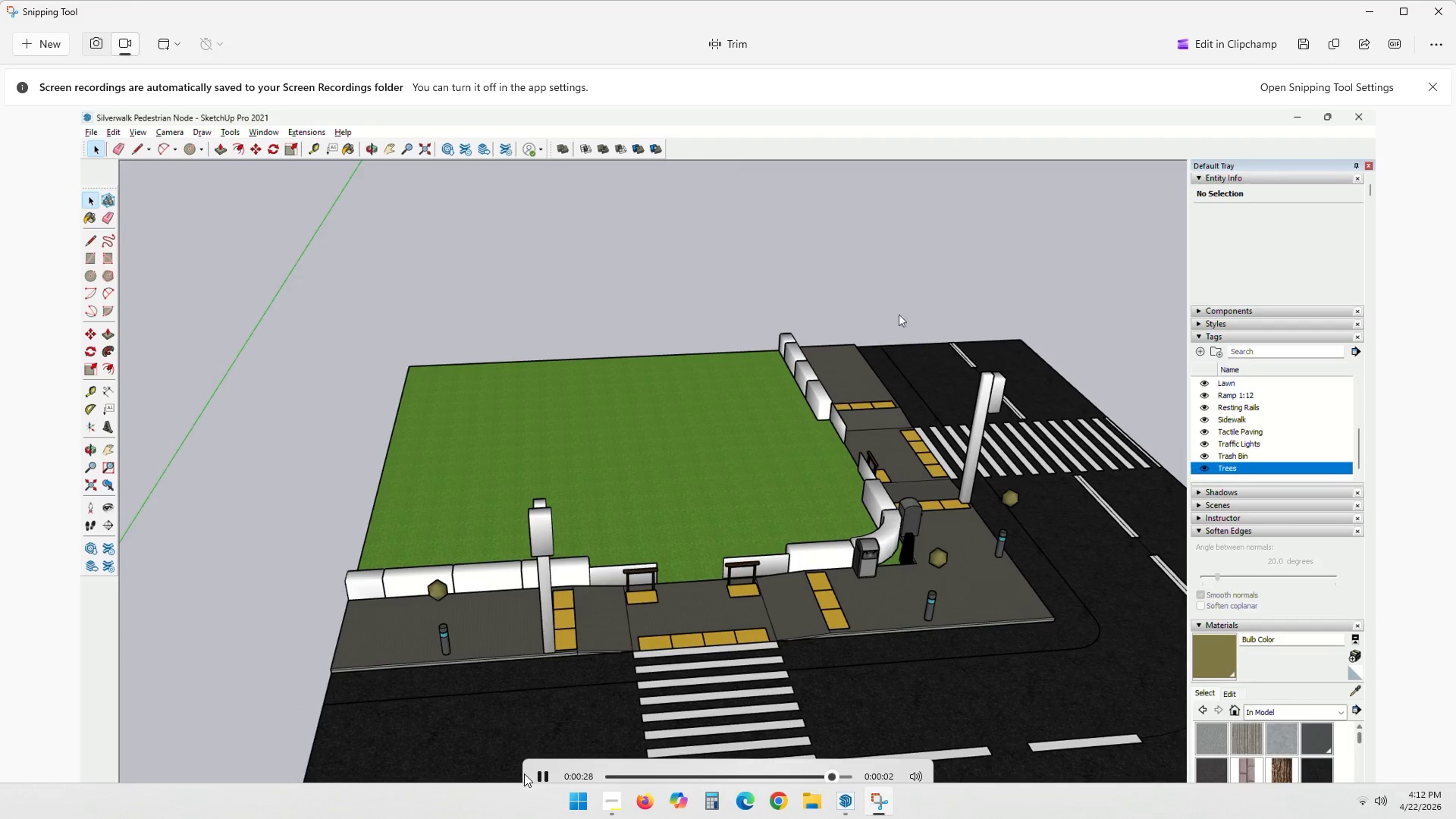 
key(Control+S)
 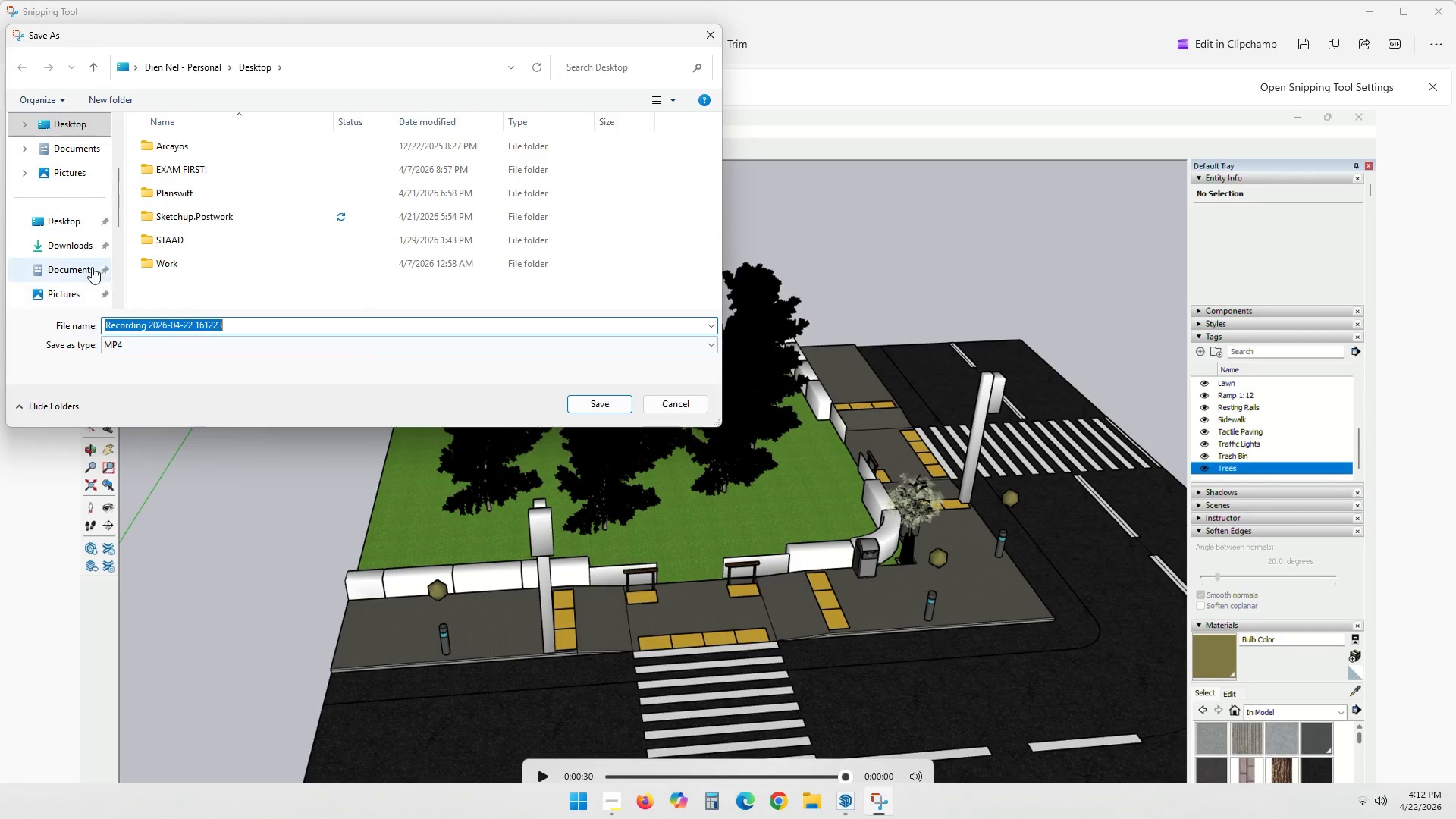 
left_click([68, 221])
 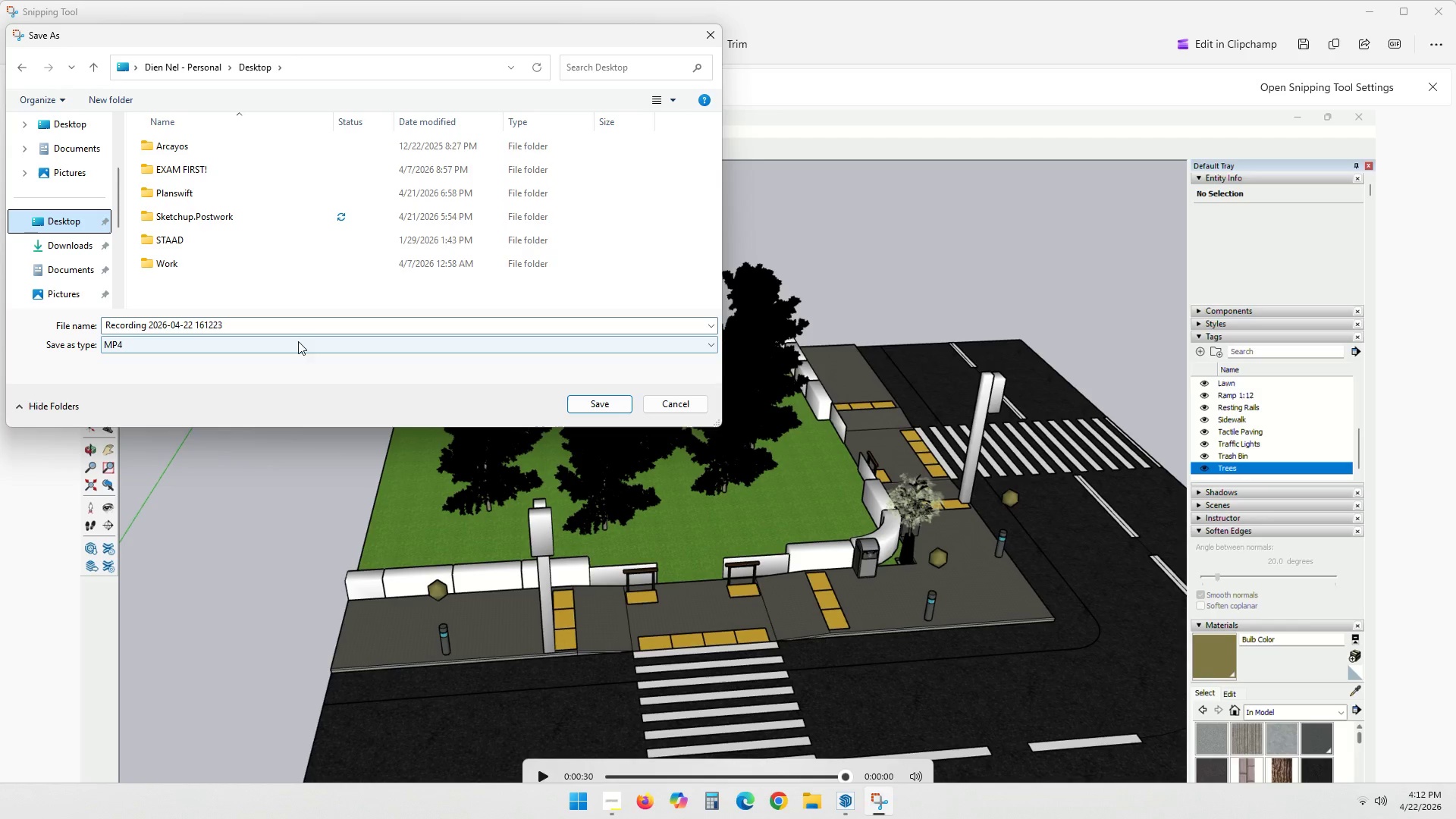 
left_click([280, 331])
 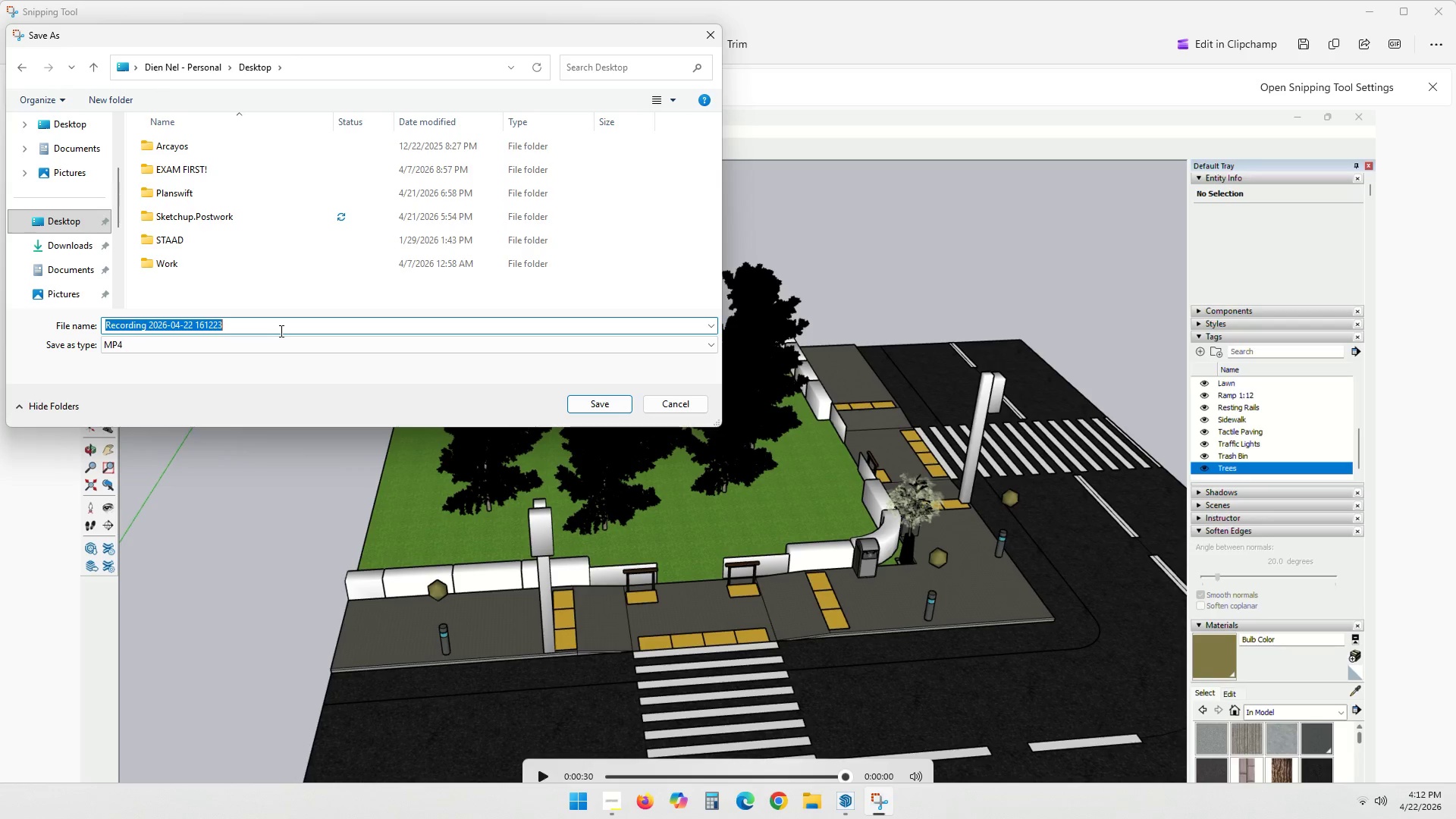 
type(Proes)
key(Backspace)
type(c)
key(Backspace)
key(Backspace)
type(cess Video)
 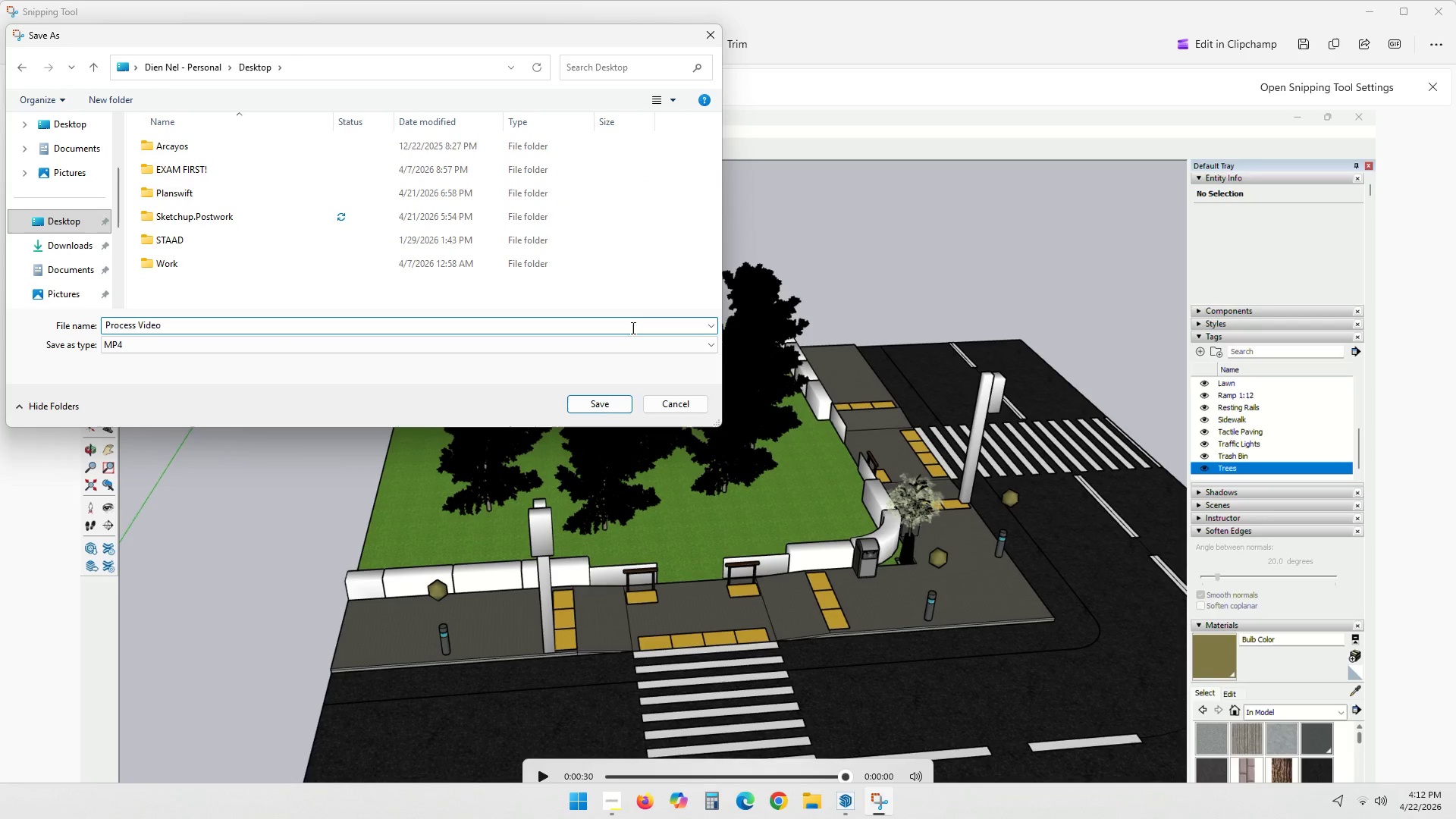 
left_click([615, 400])
 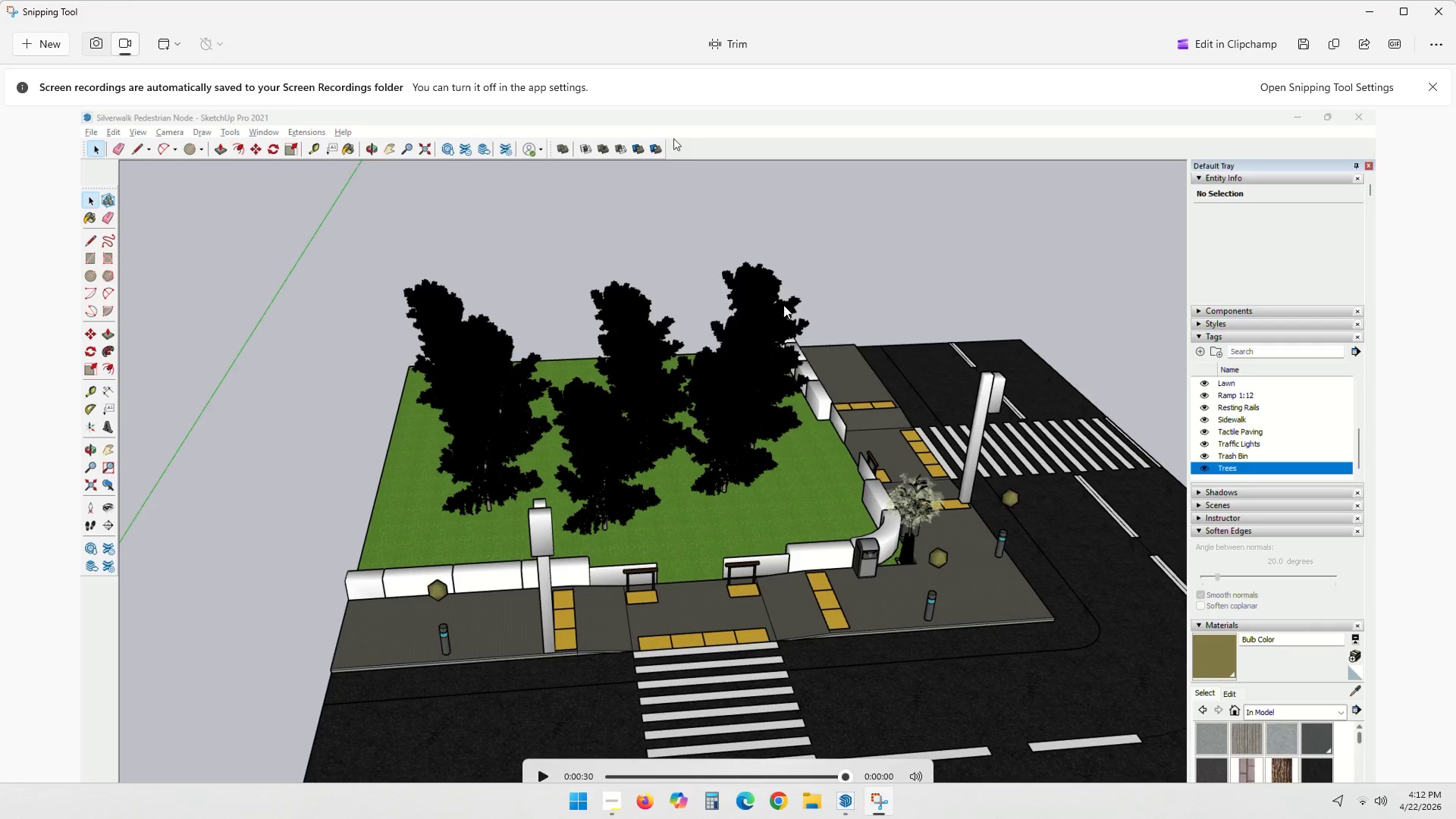 
key(Meta+MetaLeft)
 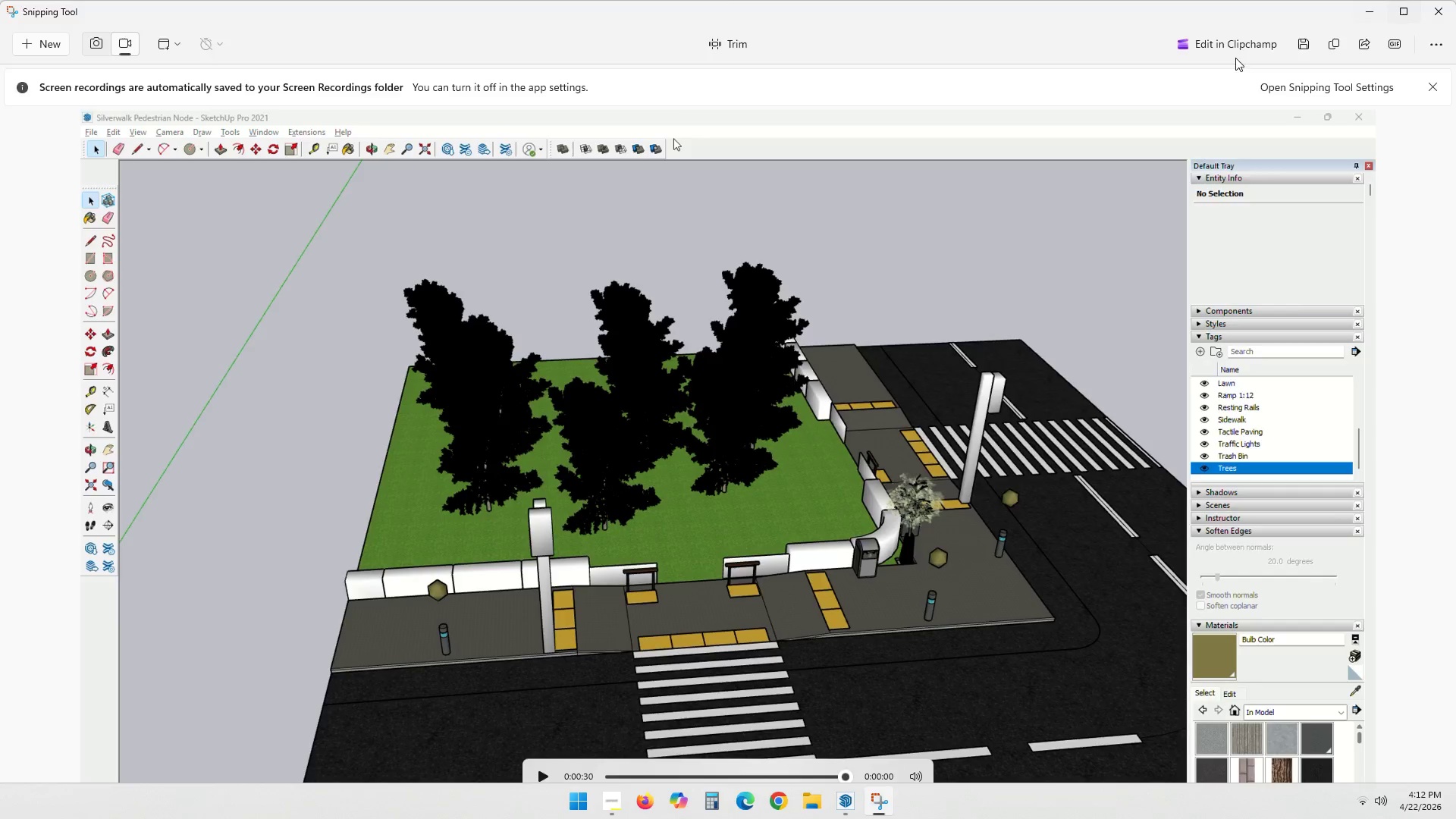 
key(Meta+D)
 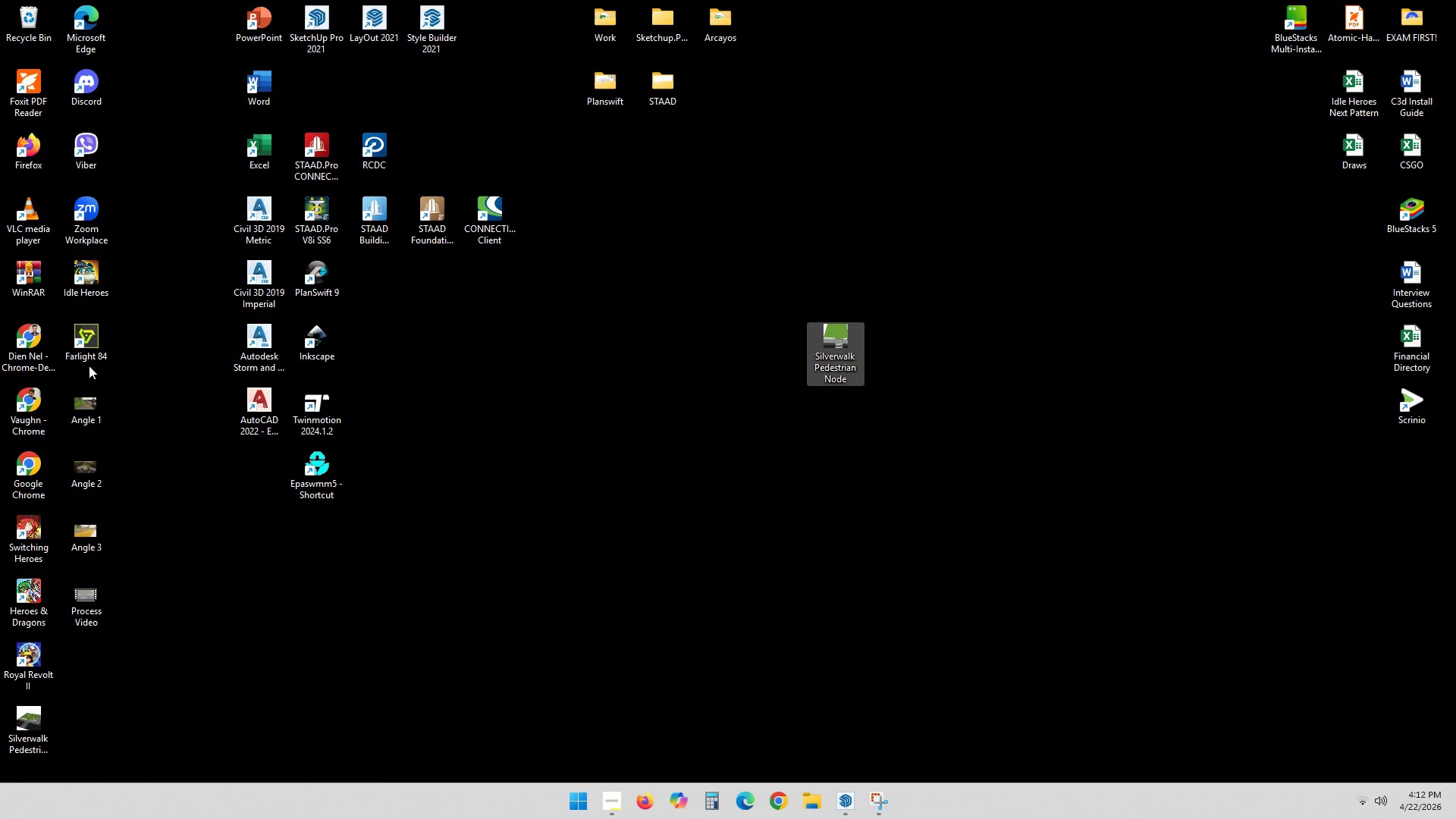 
double_click([90, 397])
 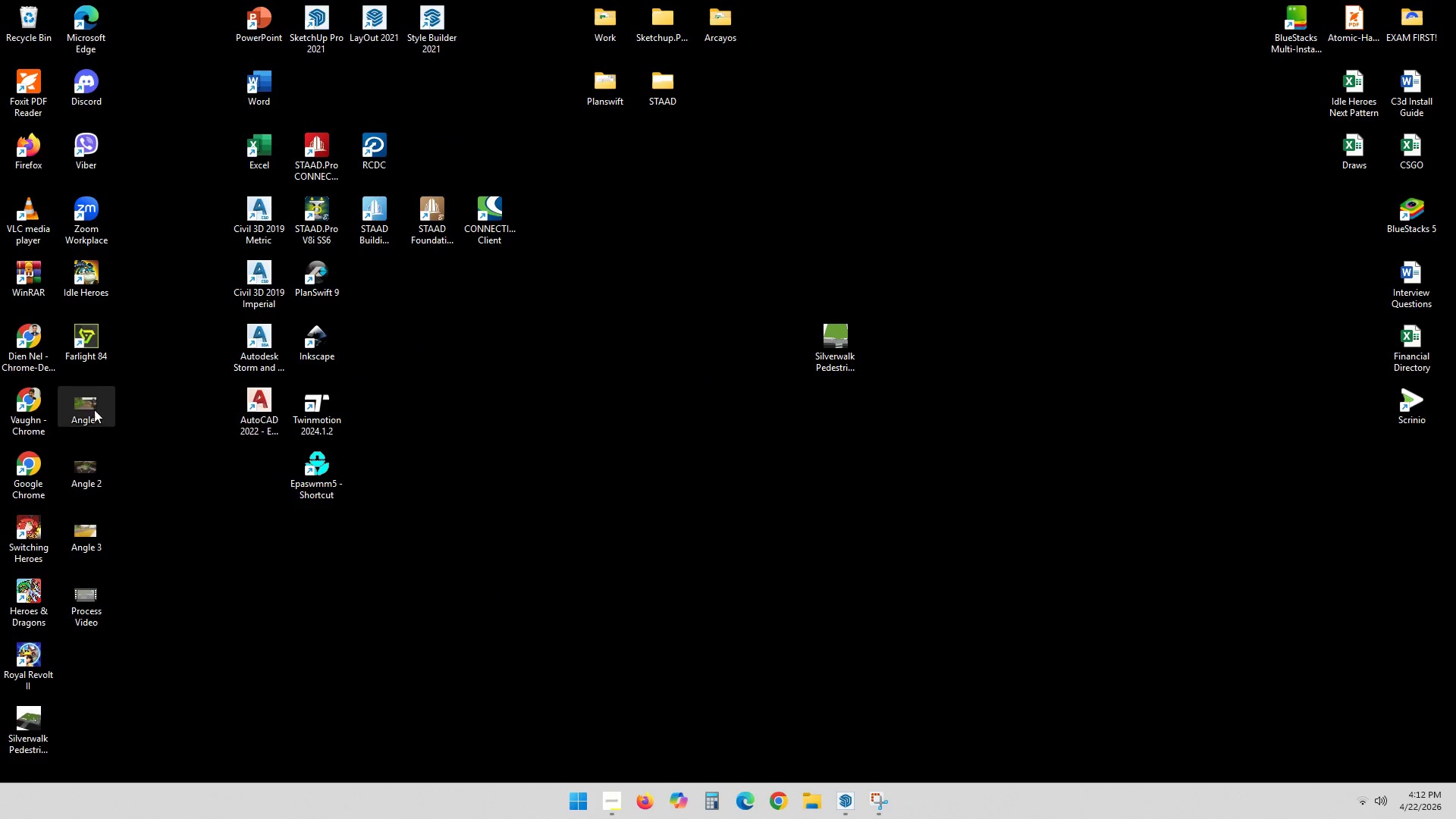 
hold_key(key=ControlLeft, duration=0.59)
left_click_drag(start_coordinate=[82, 528], to_coordinate=[86, 526])
 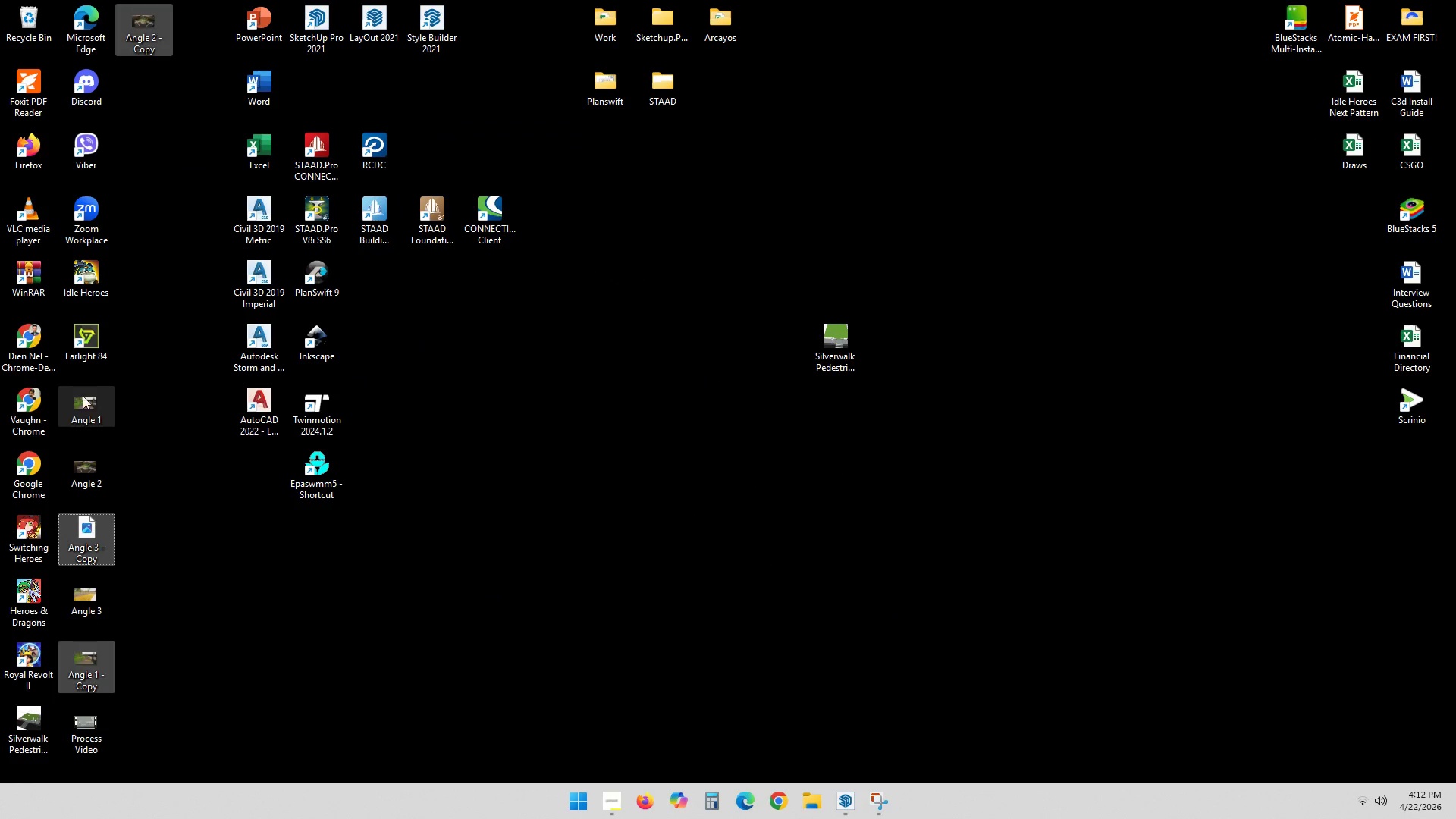 
left_click_drag(start_coordinate=[83, 394], to_coordinate=[629, 537])
 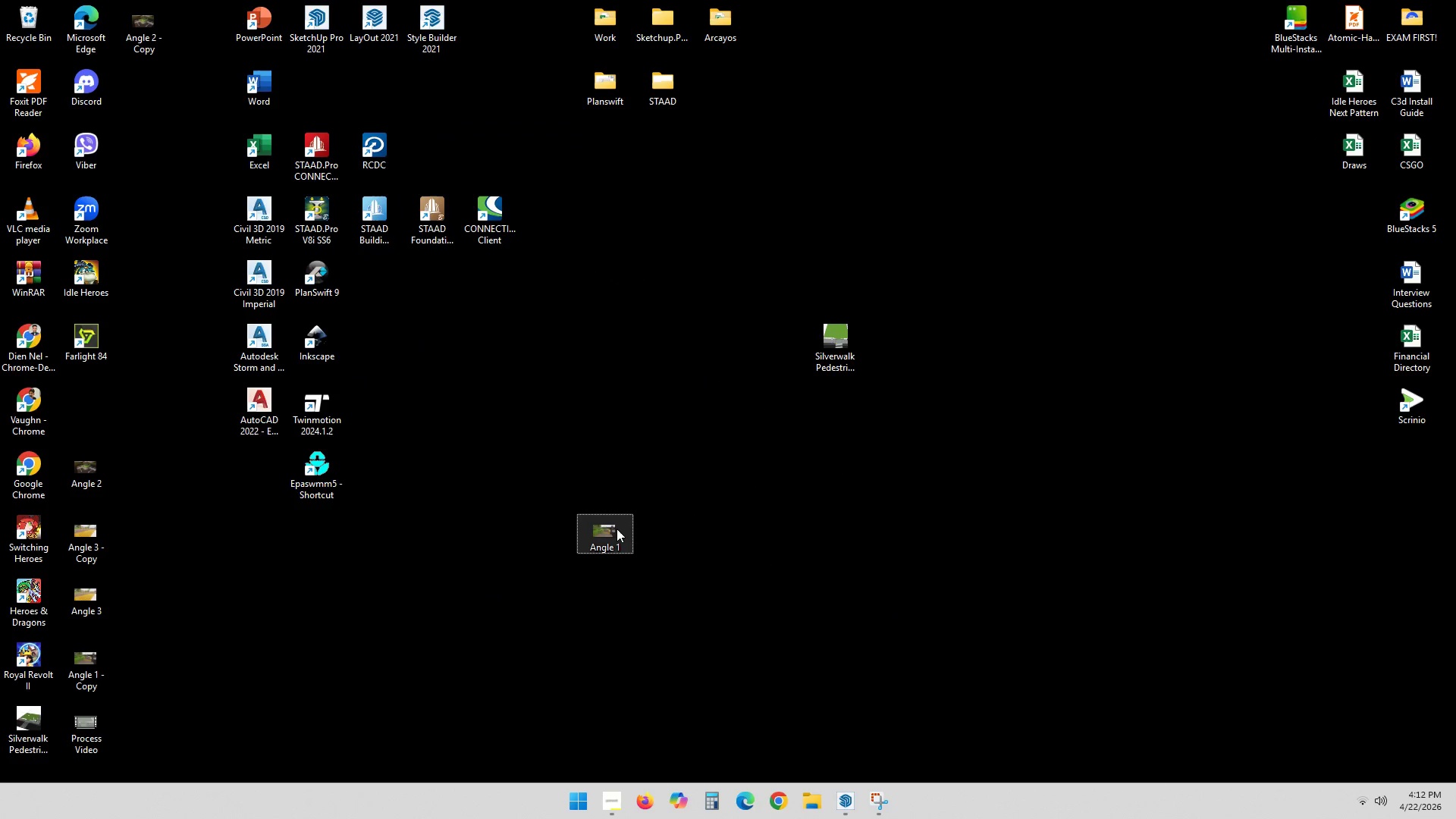 
key(Control+Z)
 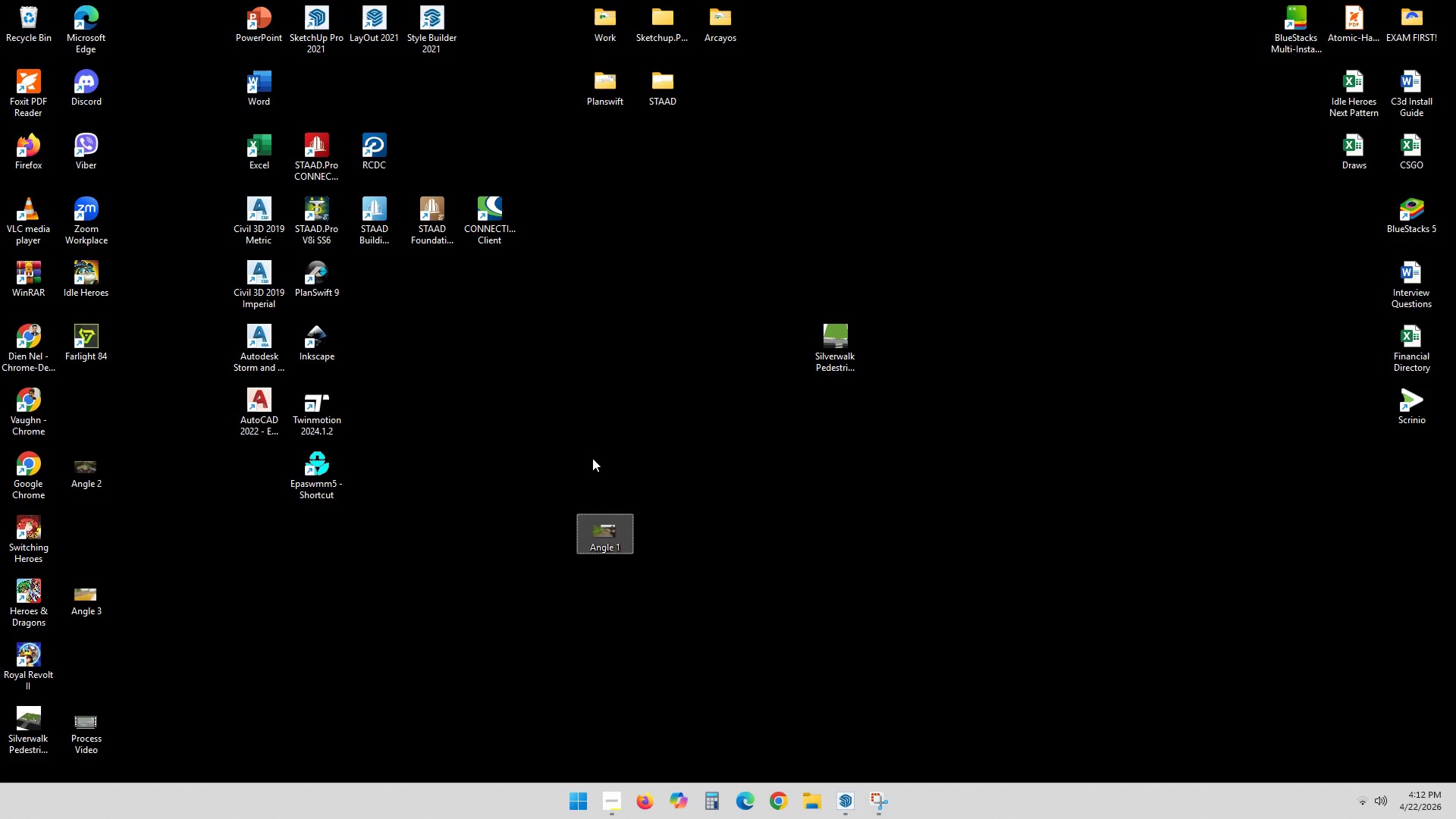 
wait(5.73)
 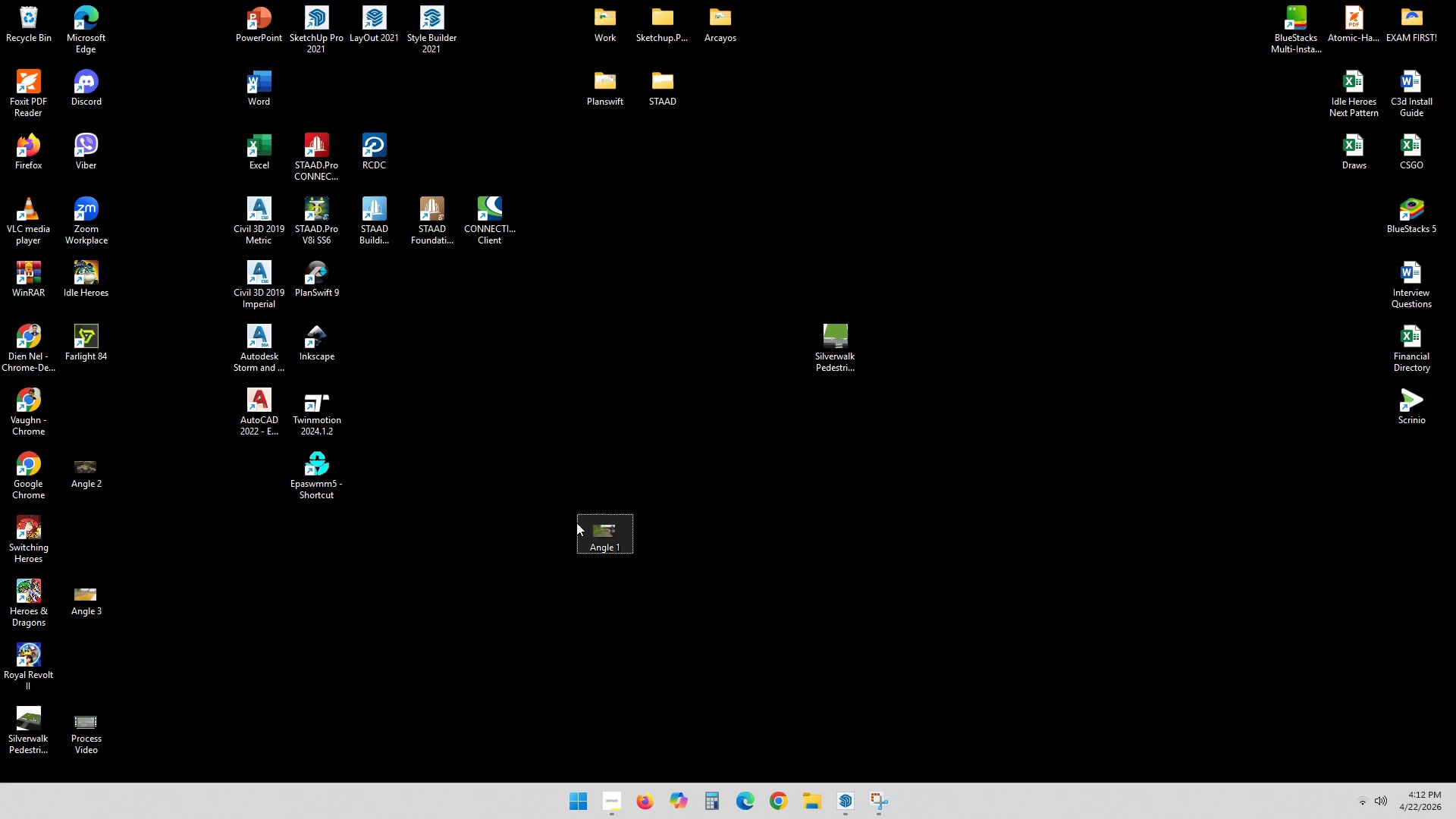 
left_click([36, 723])
 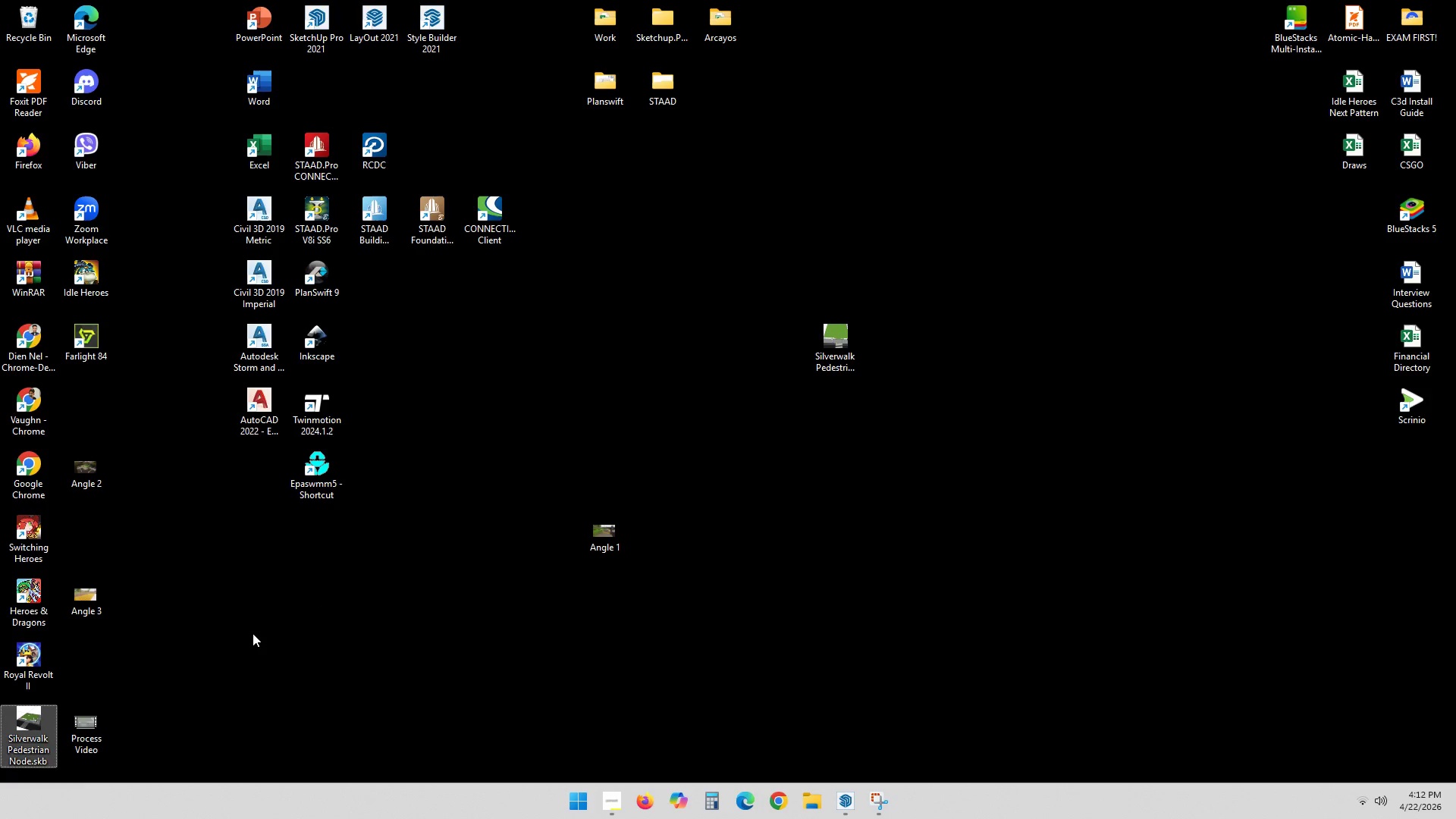 
left_click([254, 632])
 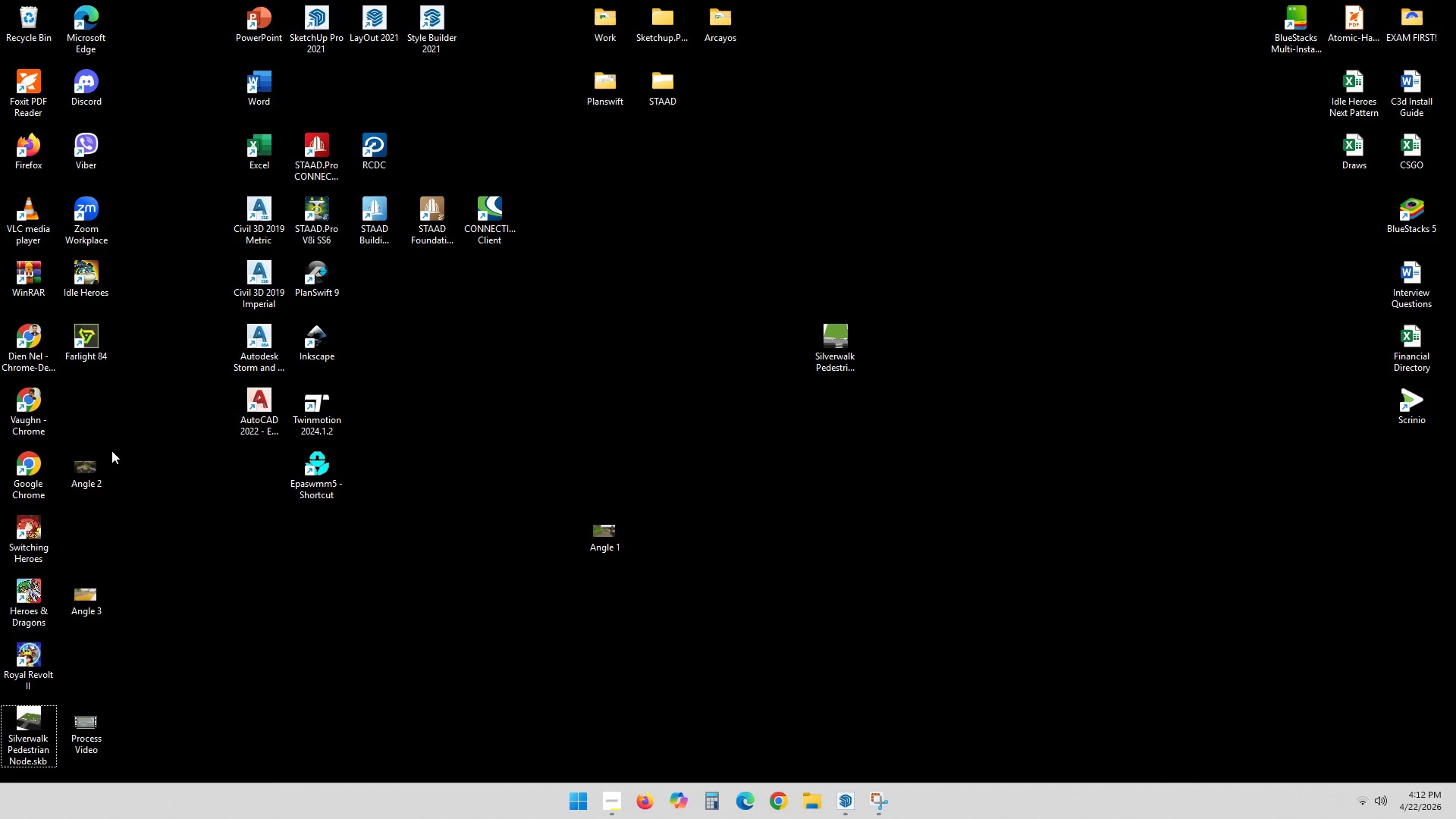 
double_click([107, 455])
 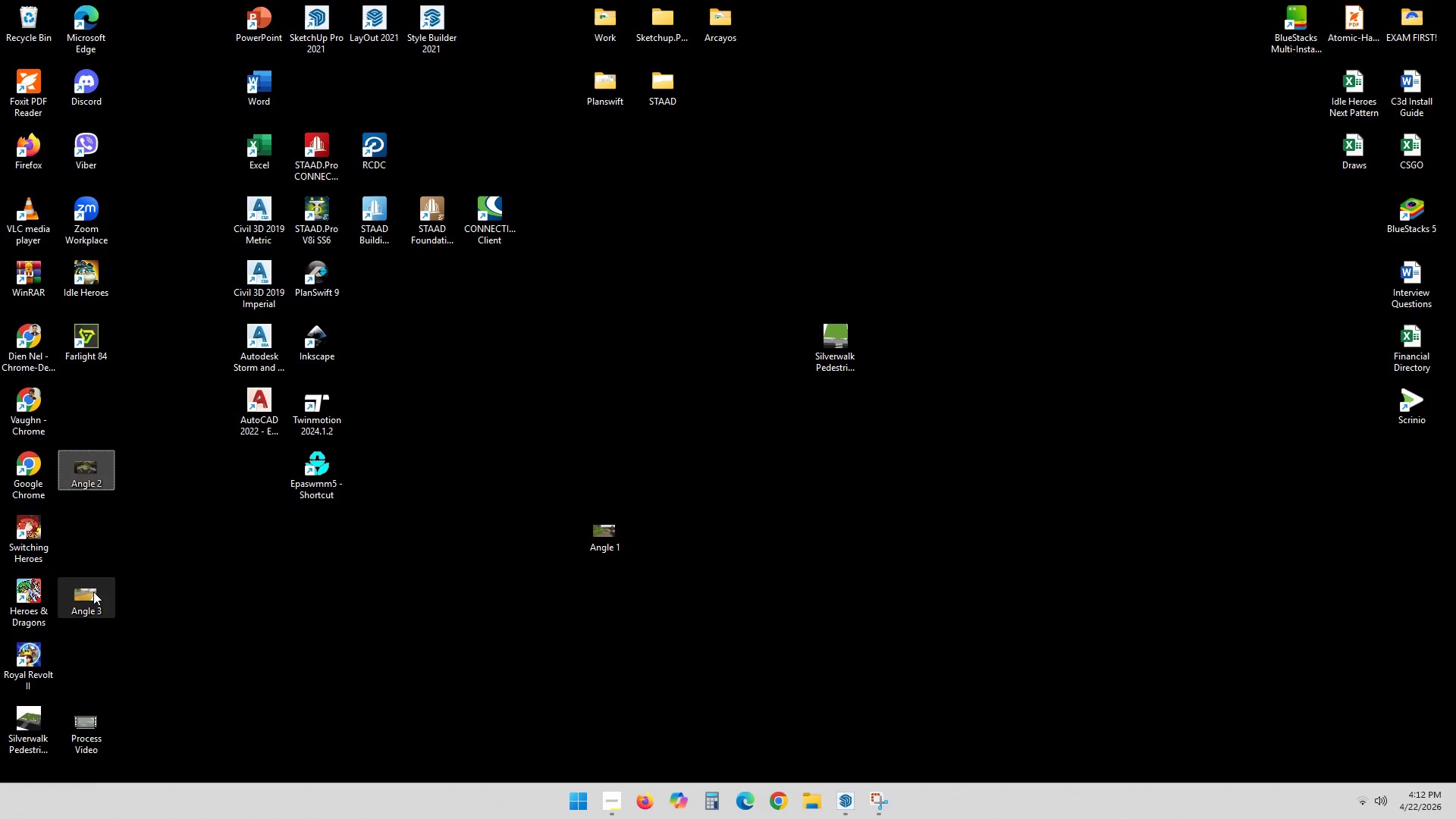 
left_click([93, 591])
 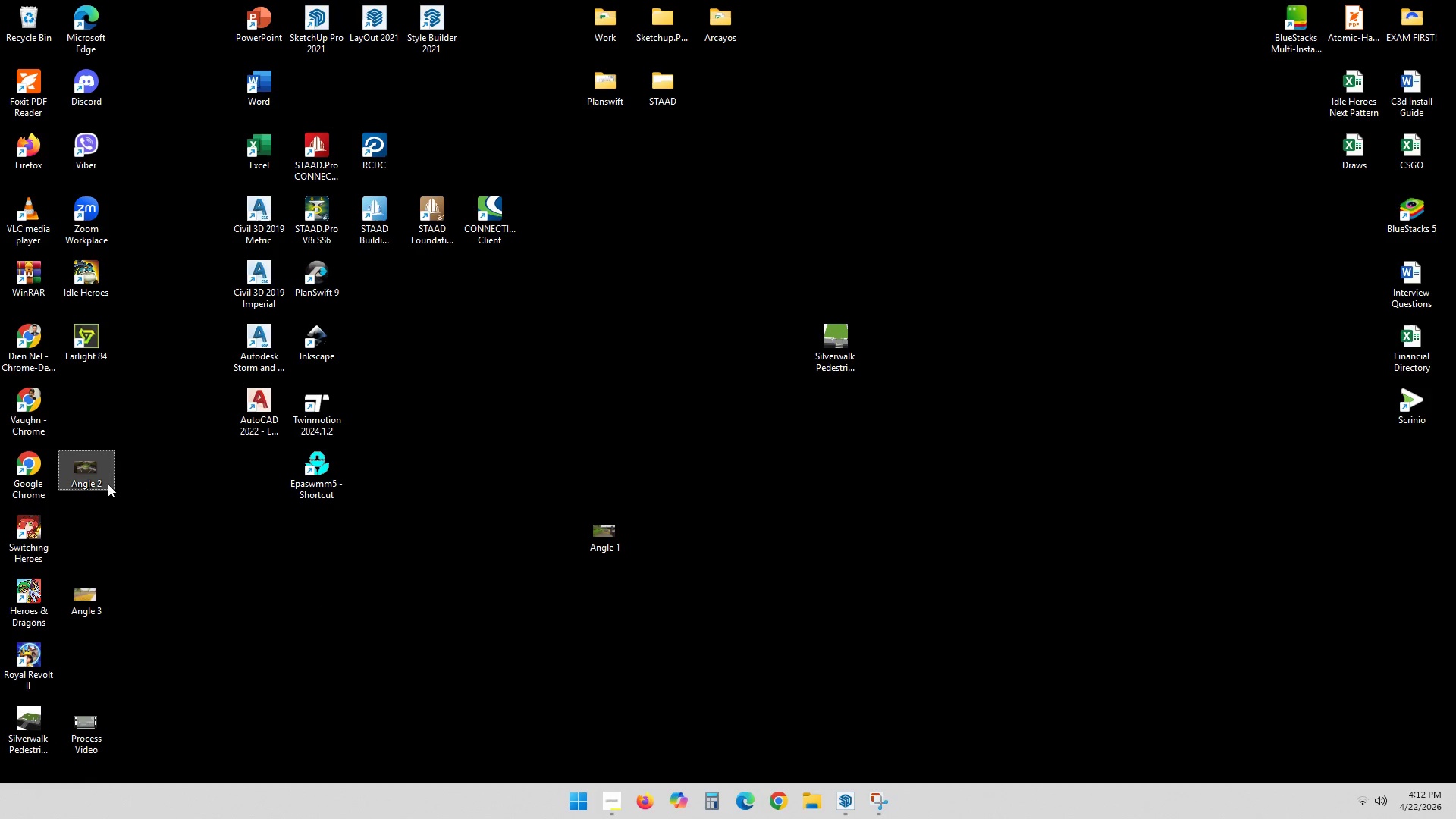 
hold_key(key=ControlLeft, duration=0.36)
triple_click([92, 610])
 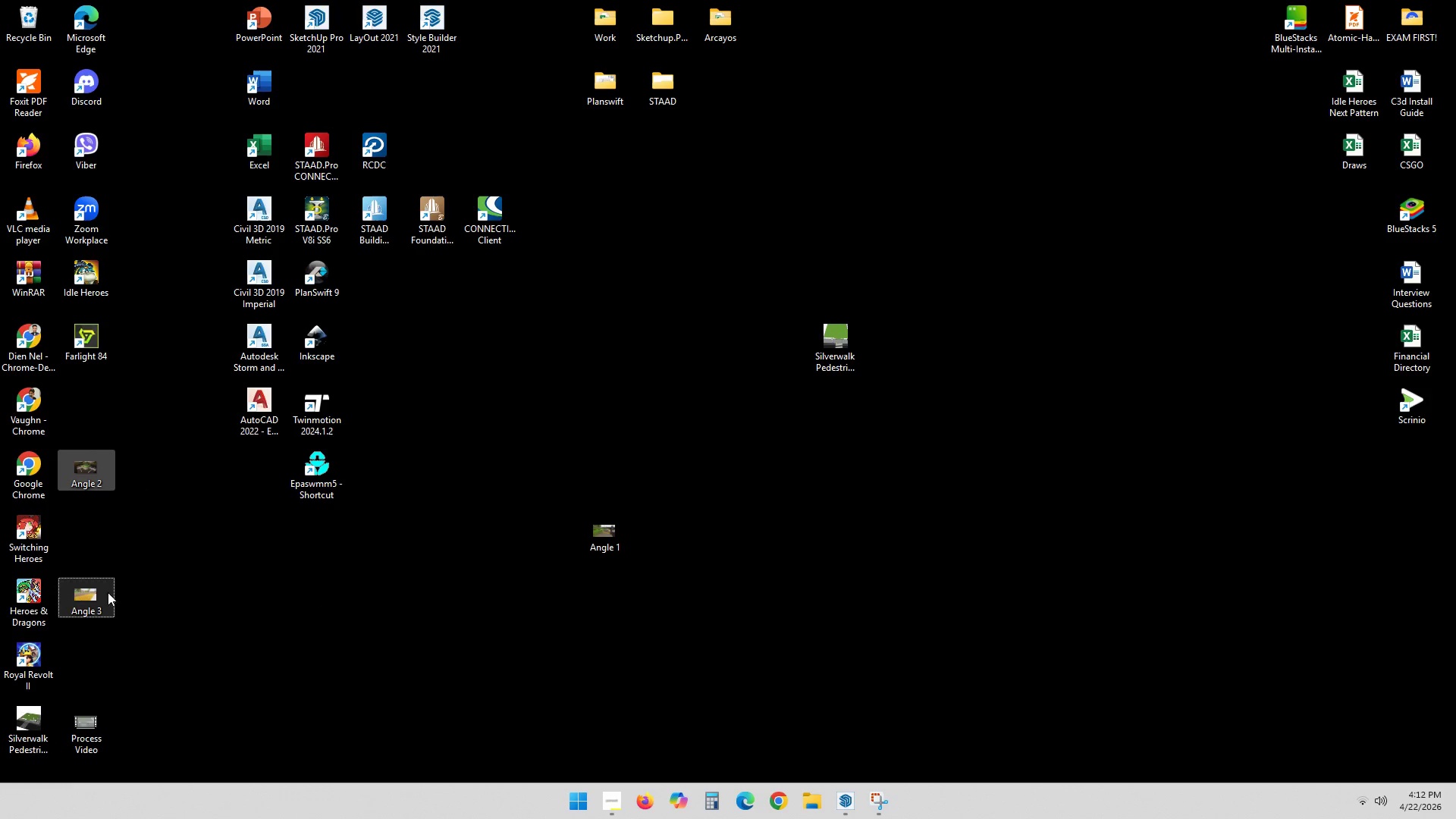 
left_click_drag(start_coordinate=[94, 588], to_coordinate=[632, 700])
 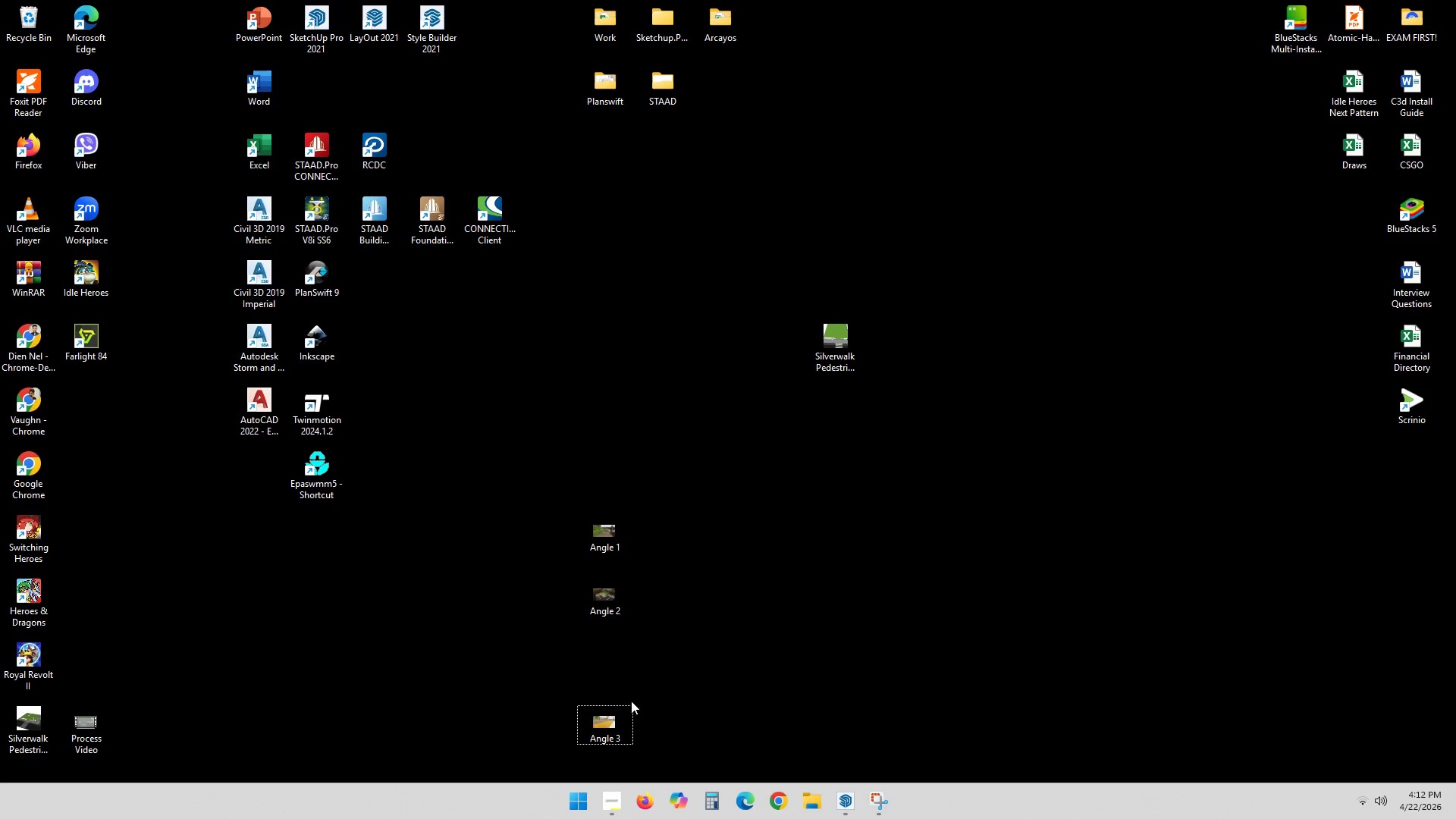 
left_click_drag(start_coordinate=[613, 717], to_coordinate=[627, 660])
 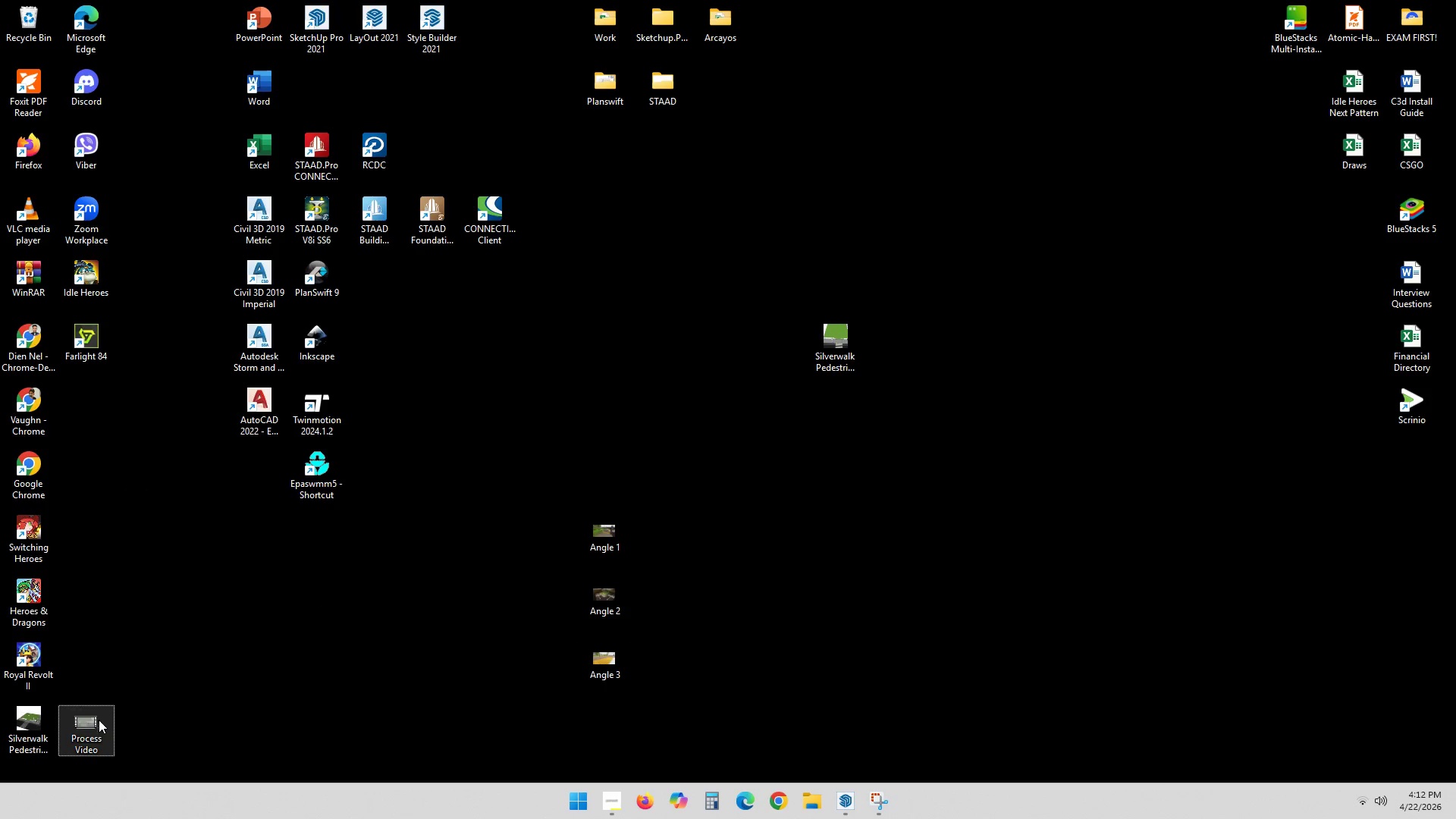 
left_click_drag(start_coordinate=[82, 734], to_coordinate=[596, 723])
 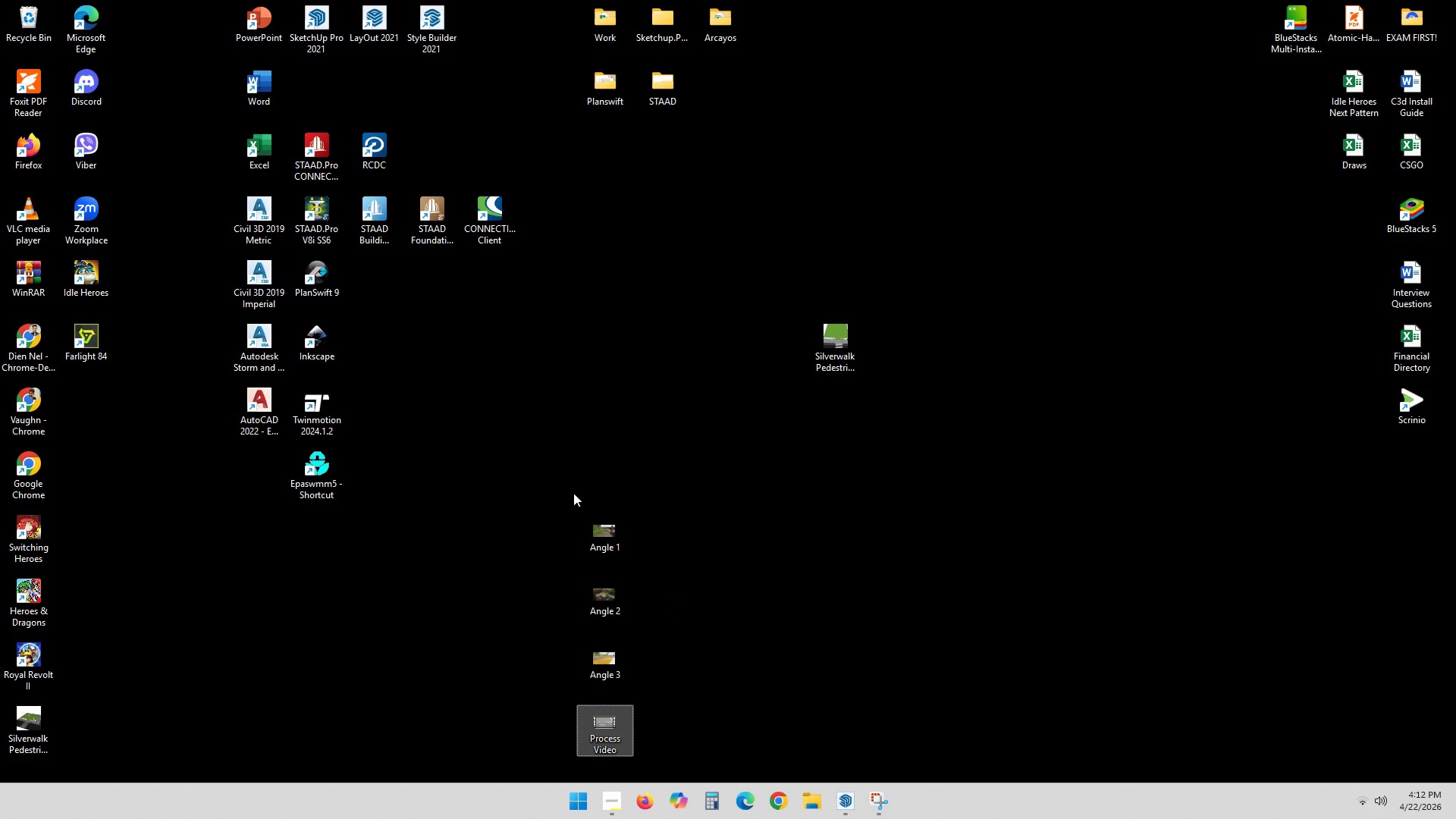 
left_click_drag(start_coordinate=[558, 479], to_coordinate=[750, 750])
 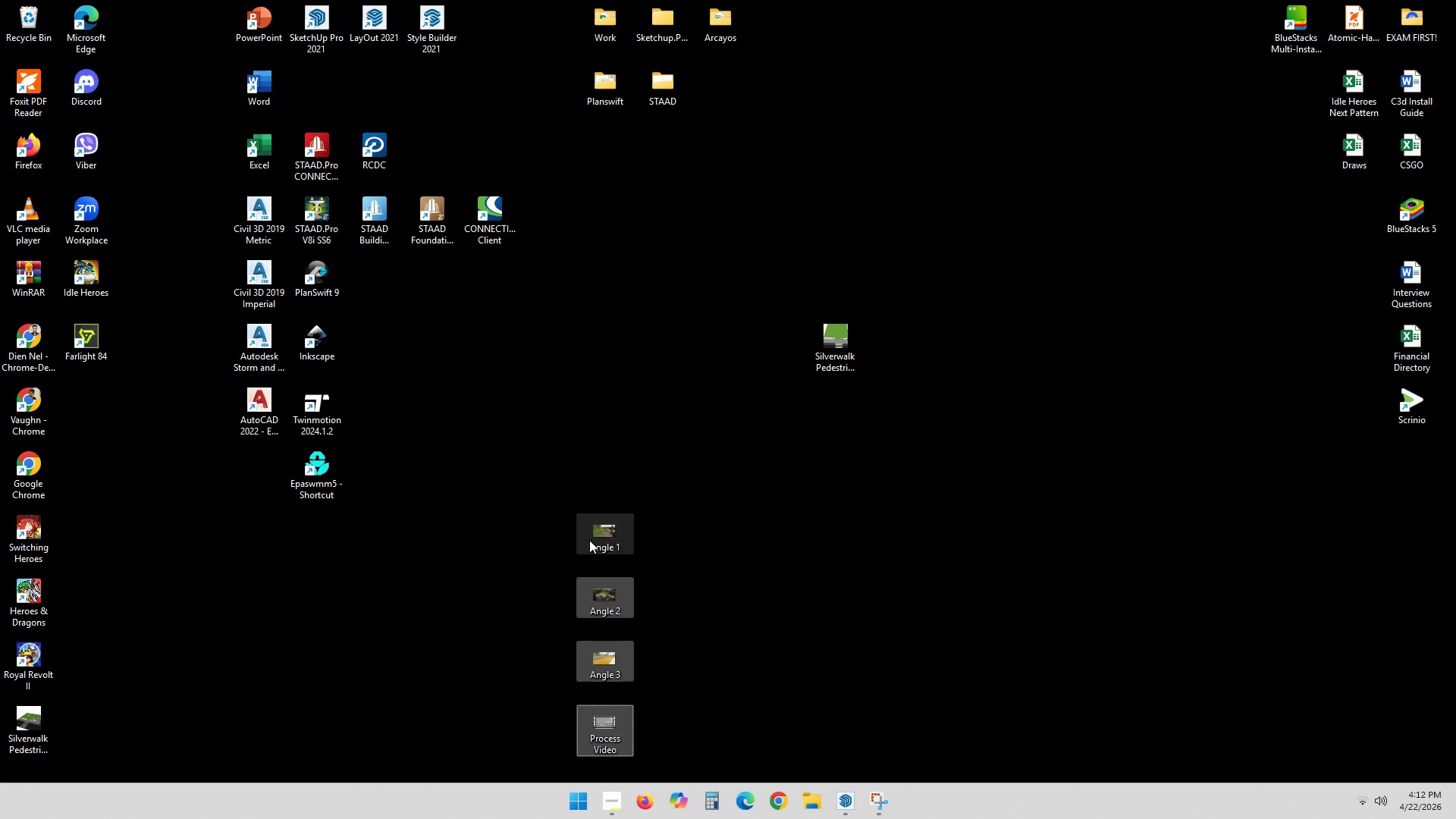 
hold_key(key=ControlLeft, duration=0.91)
left_click_drag(start_coordinate=[606, 530], to_coordinate=[841, 400])
 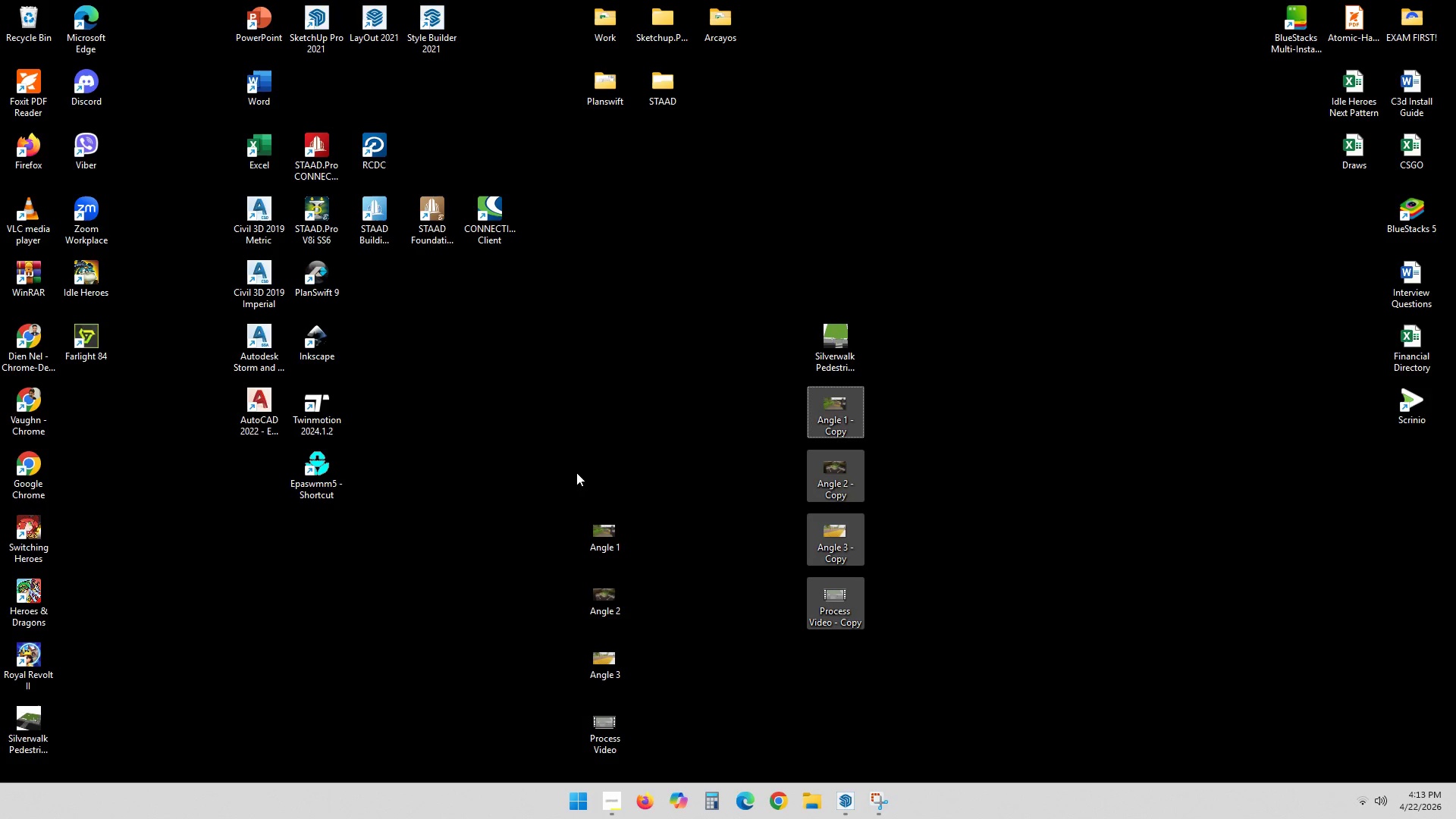 
key(Control+ControlLeft)
 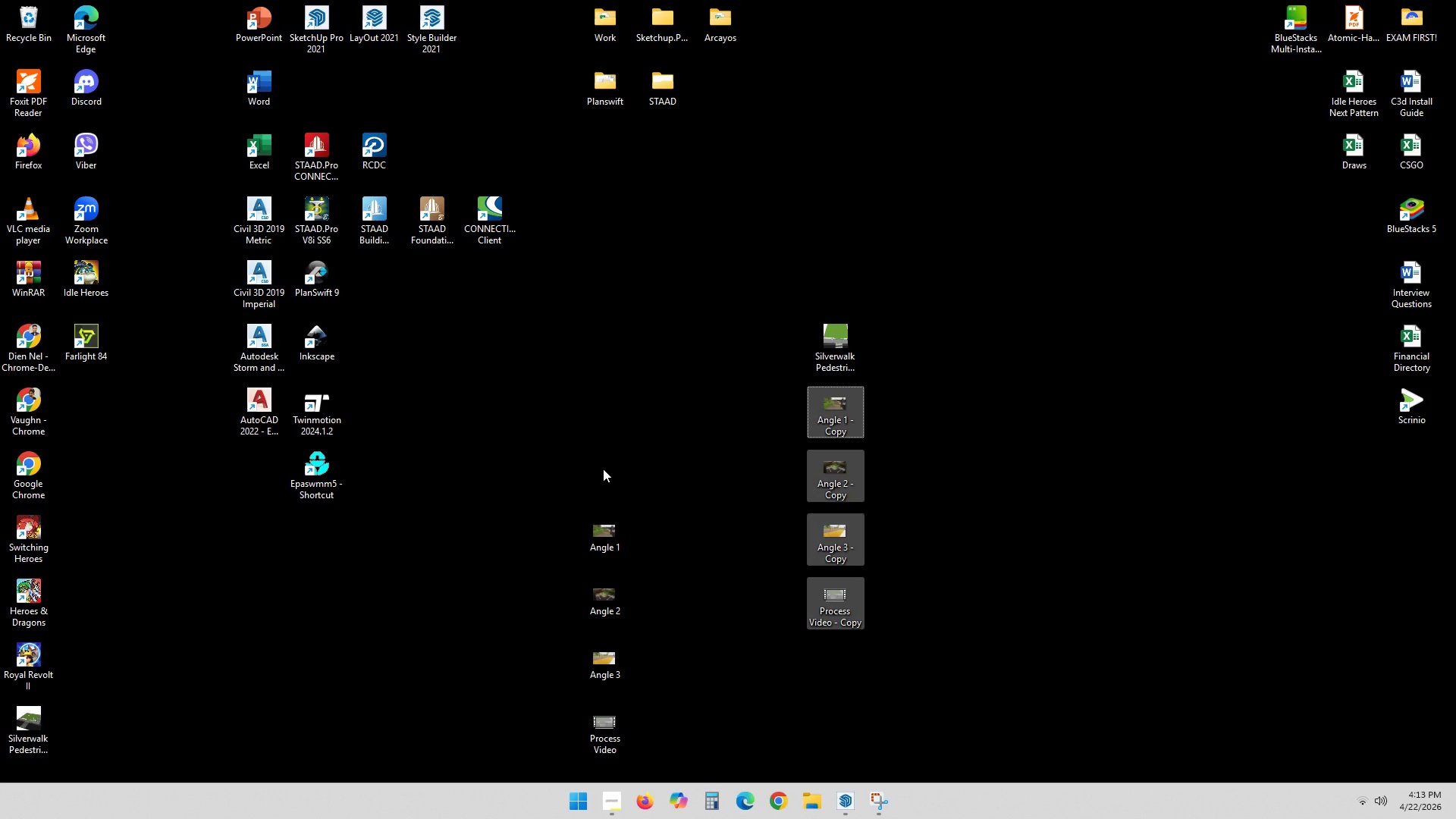 
key(Control+Z)
 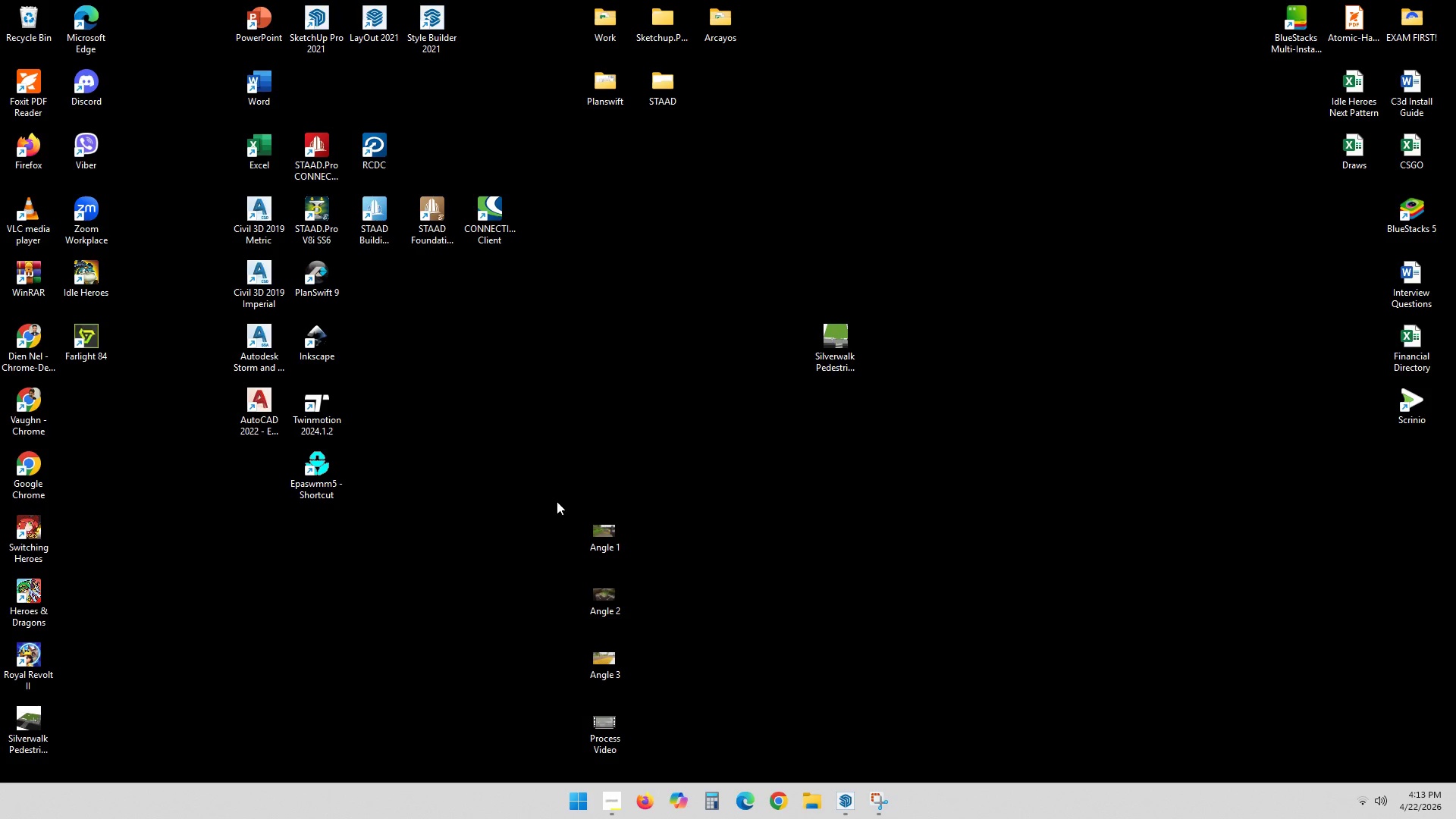 
left_click_drag(start_coordinate=[558, 515], to_coordinate=[680, 764])
 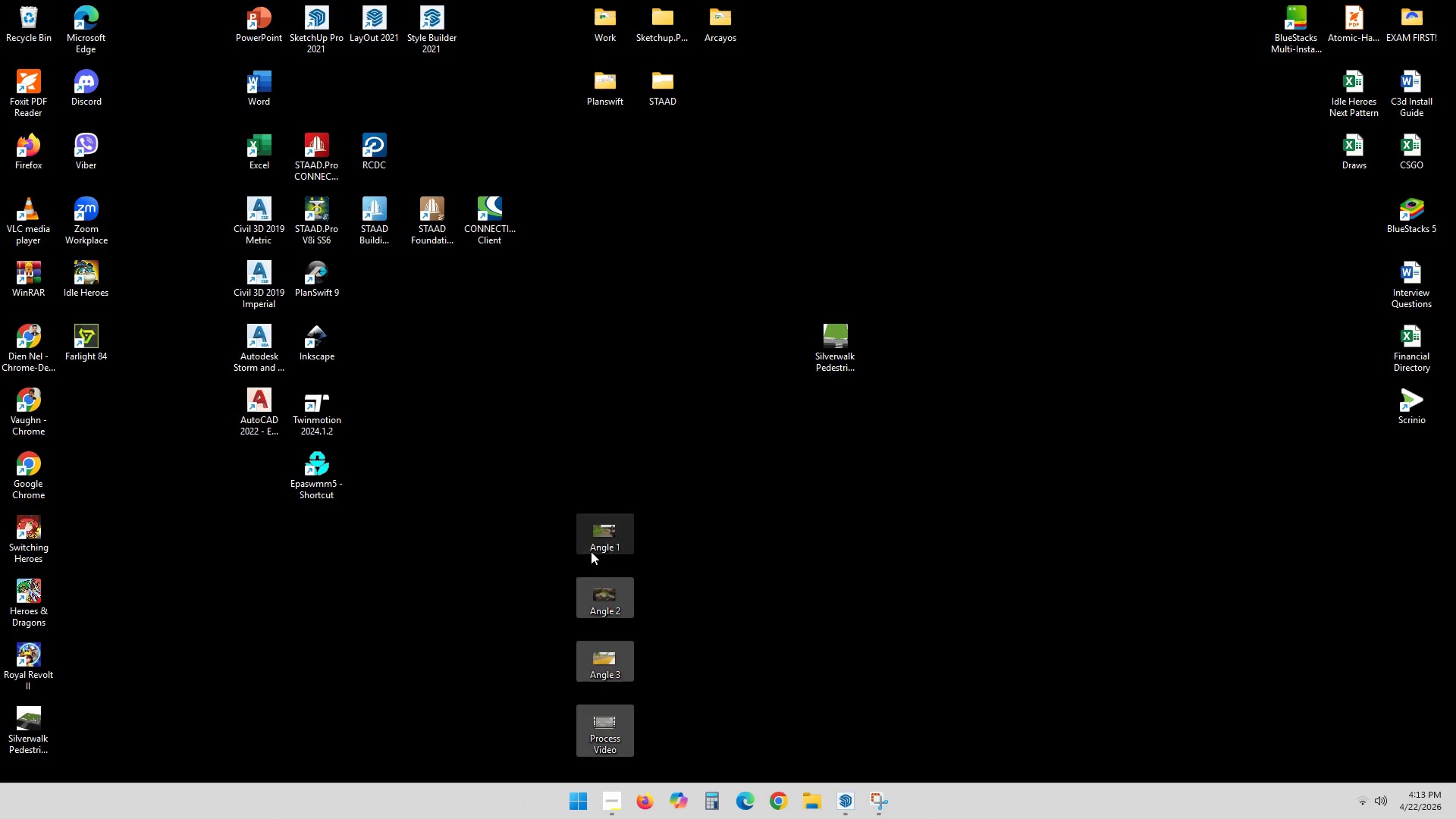 
left_click_drag(start_coordinate=[632, 537], to_coordinate=[861, 410])
 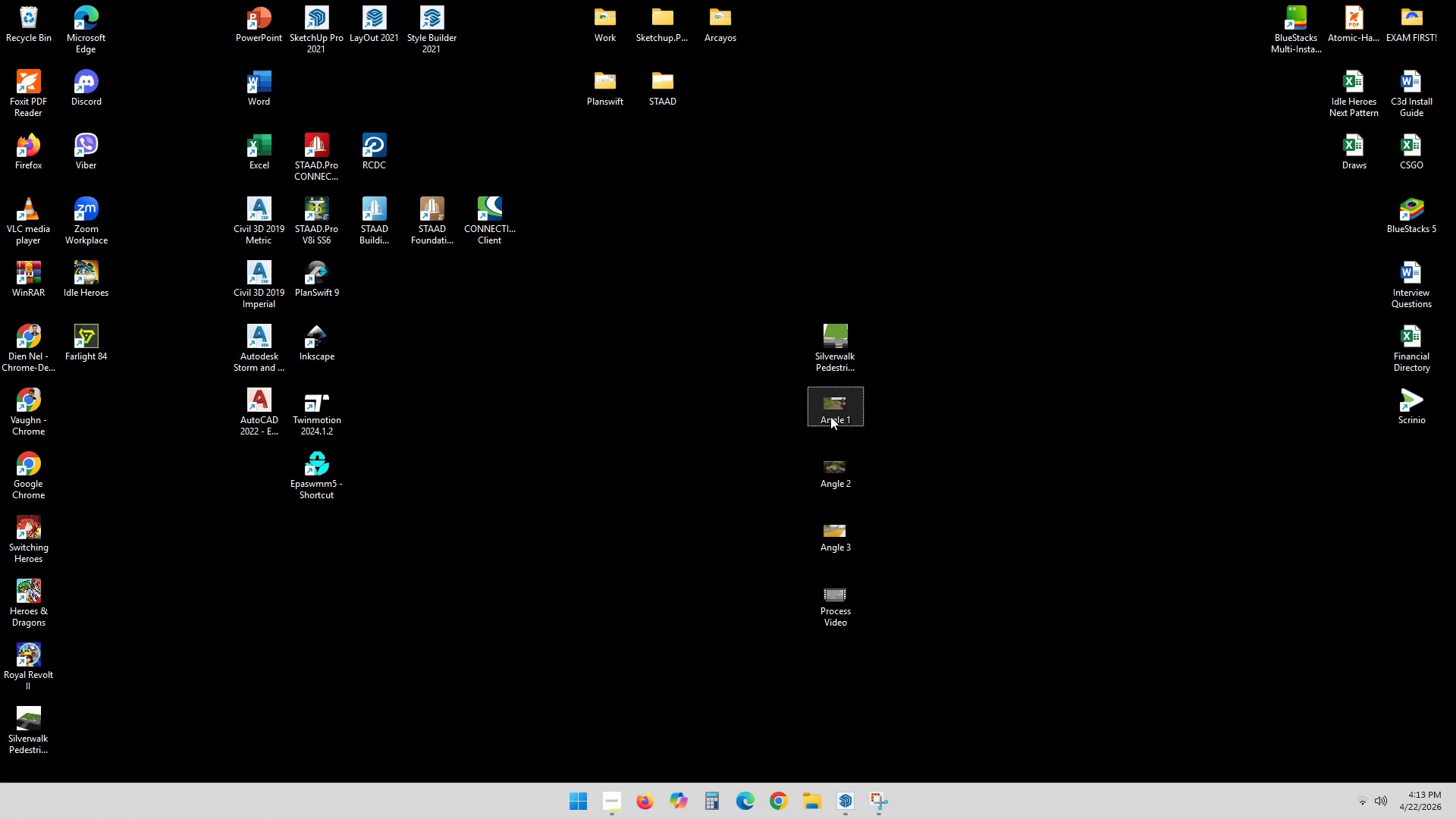 
double_click([846, 397])
 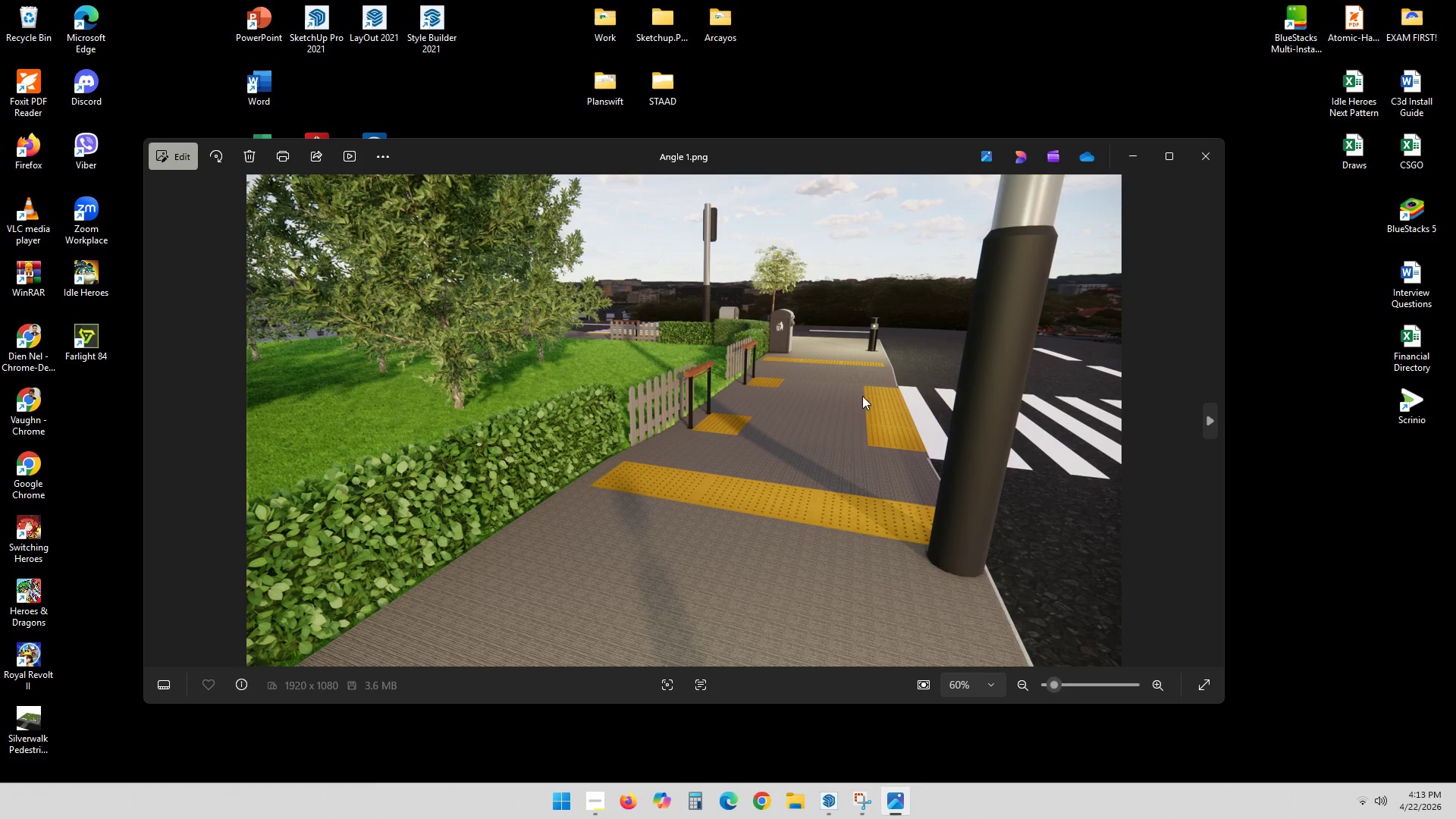 
key(ArrowRight)
 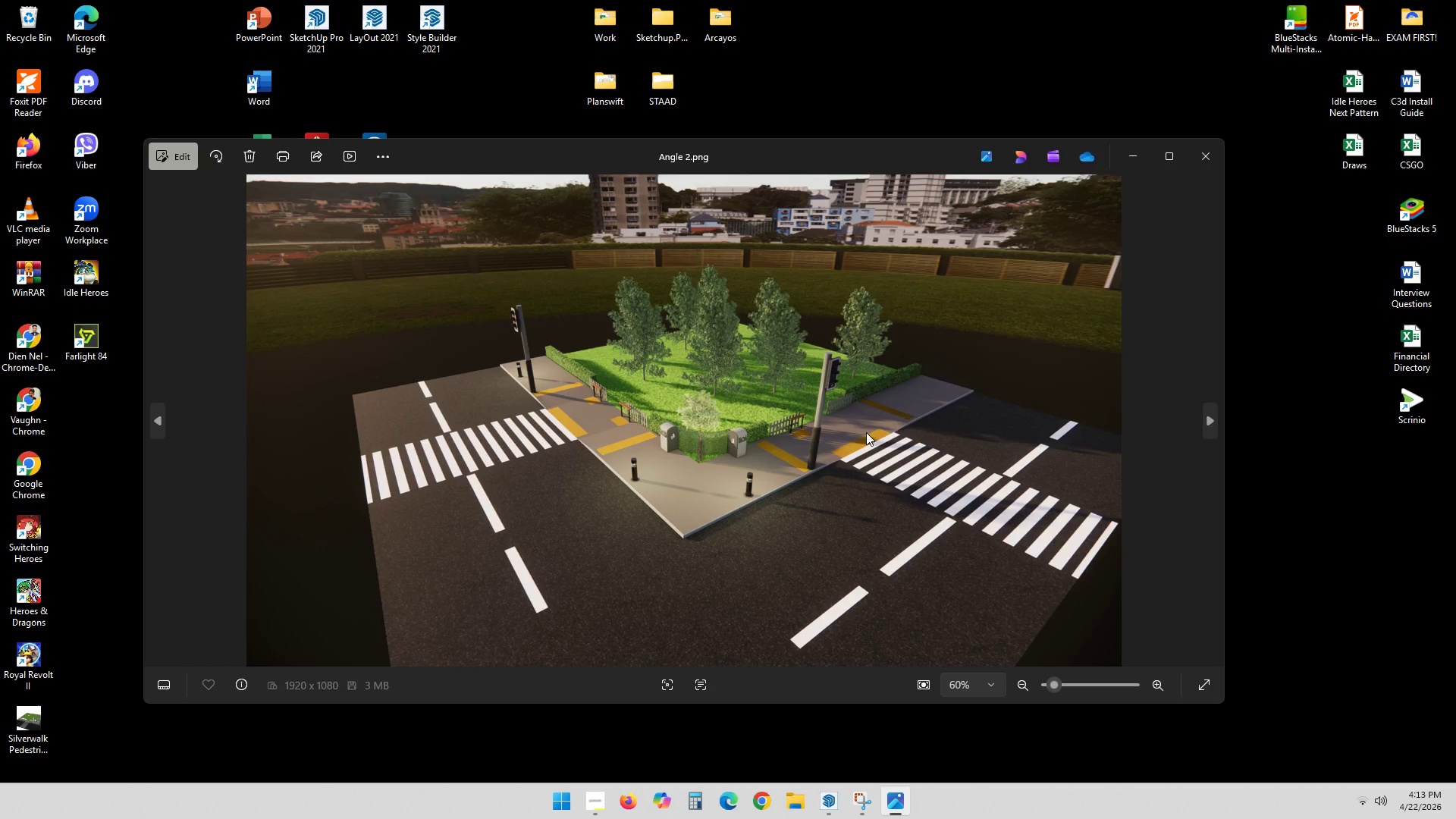 
key(ArrowRight)
 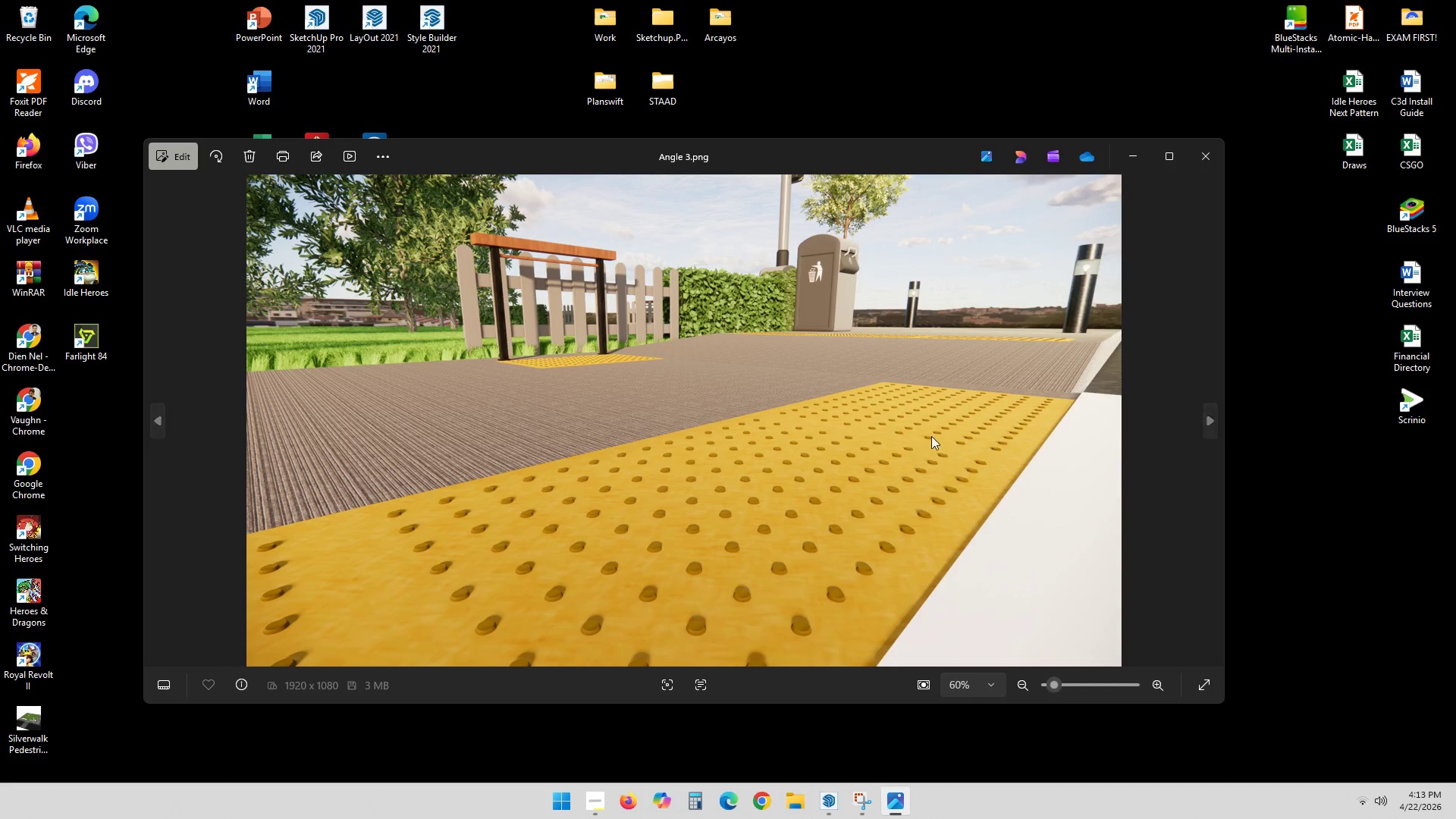 